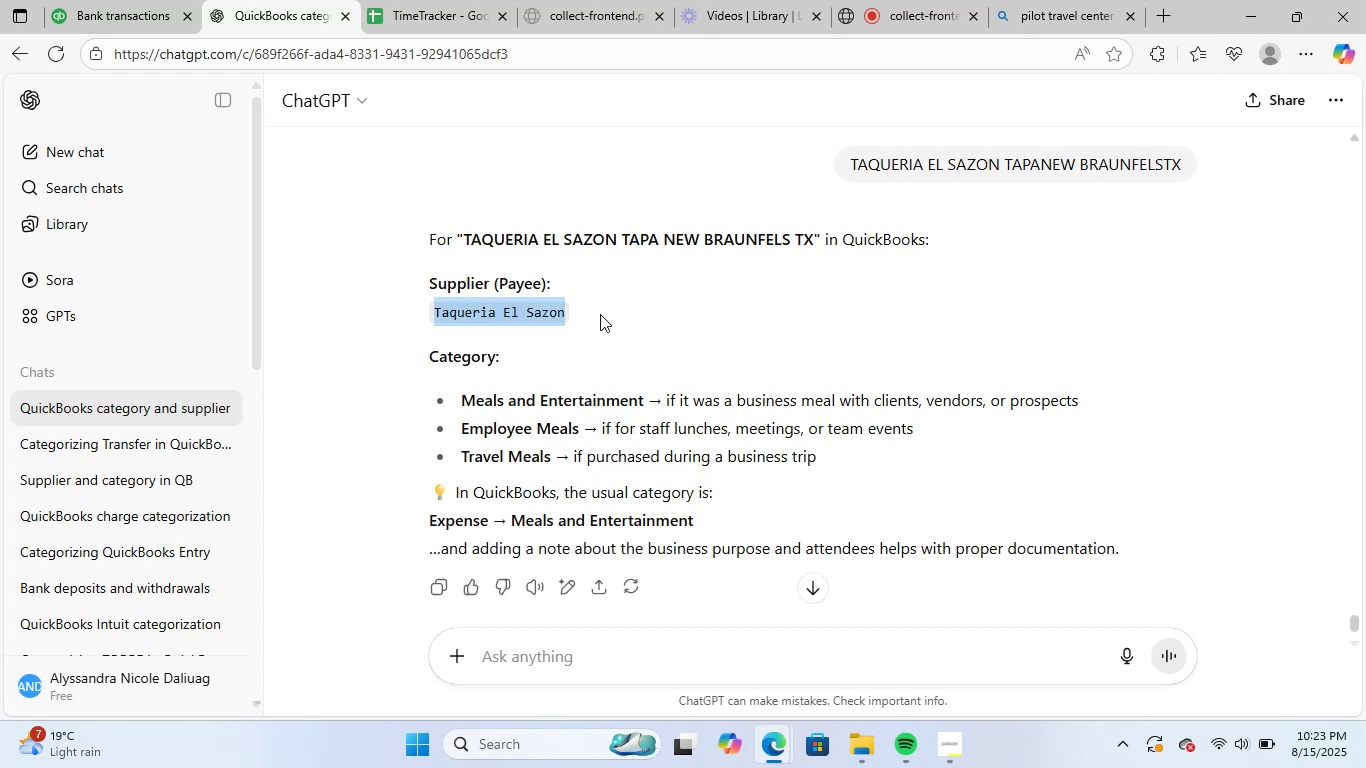 
key(Control+ControlLeft)
 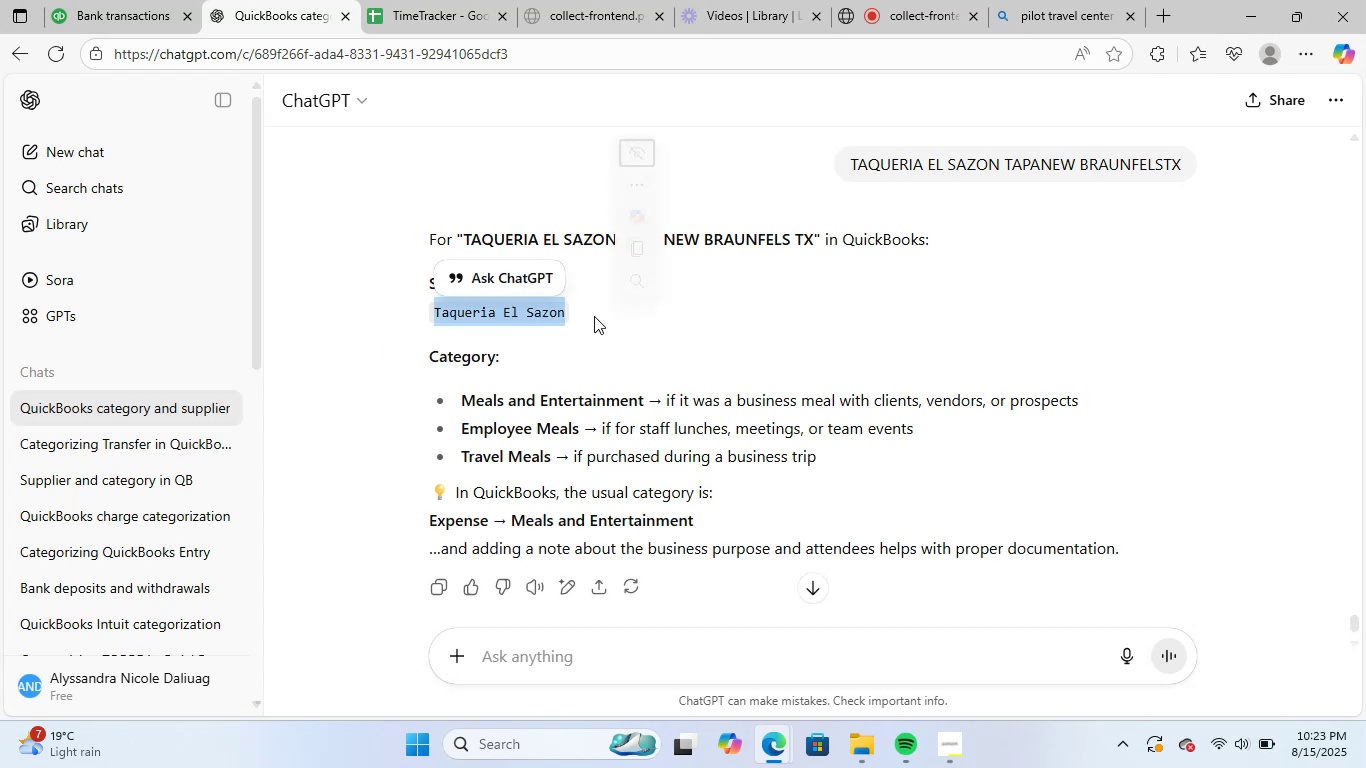 
key(Control+C)
 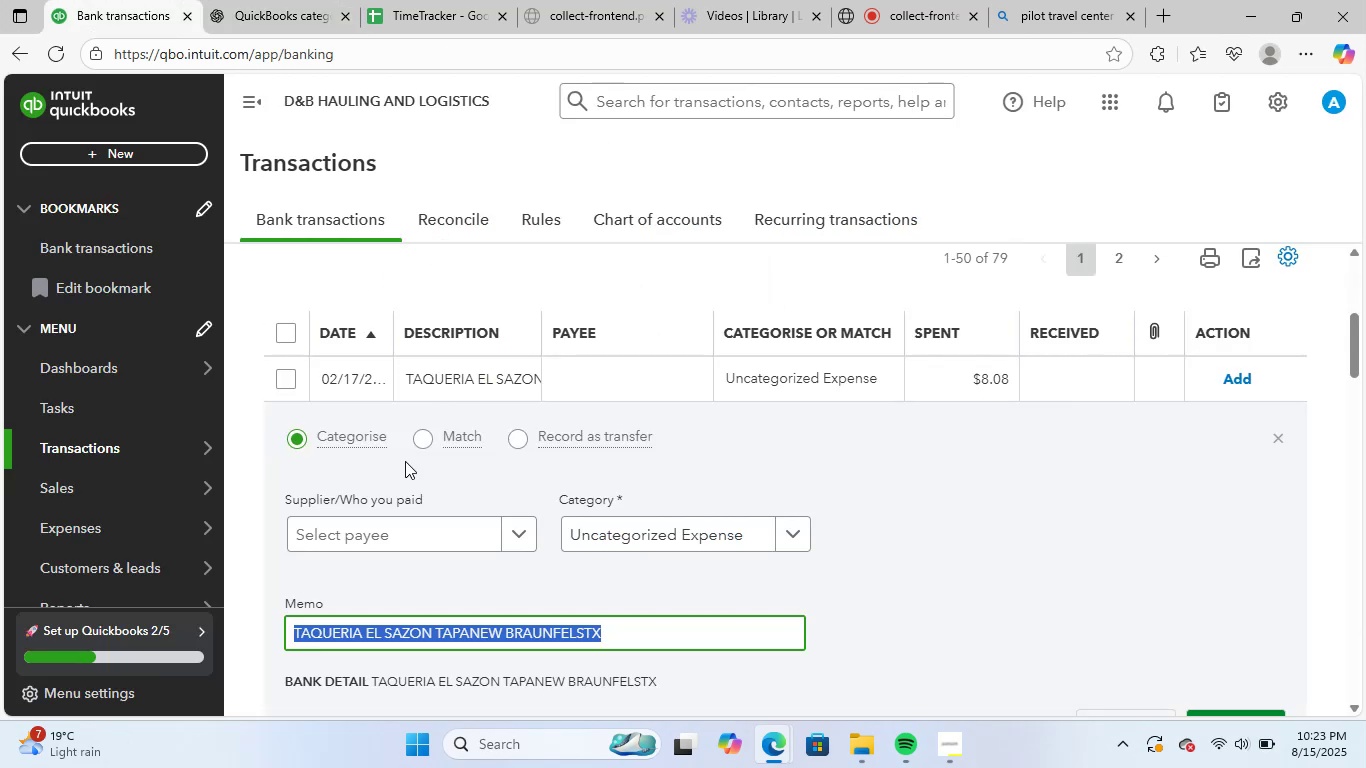 
left_click([400, 520])
 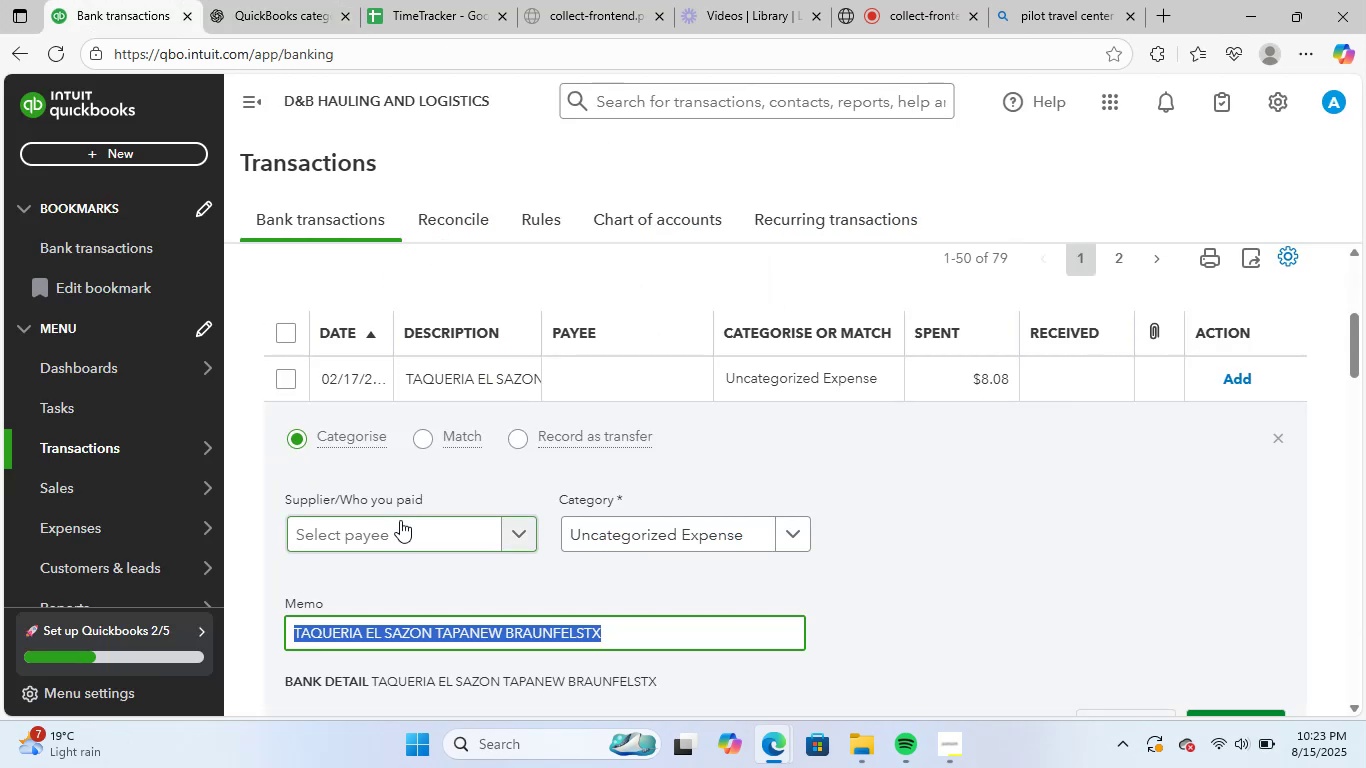 
key(Control+ControlLeft)
 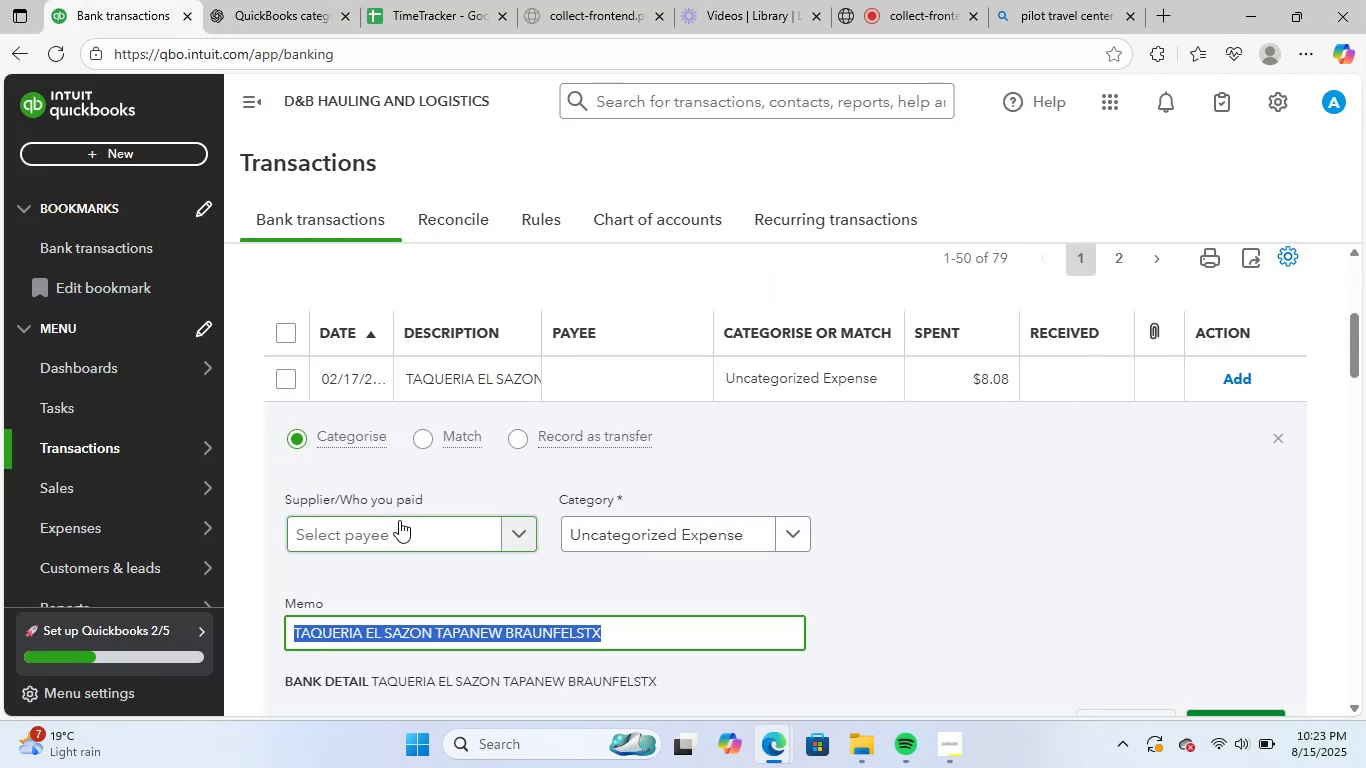 
key(Control+V)
 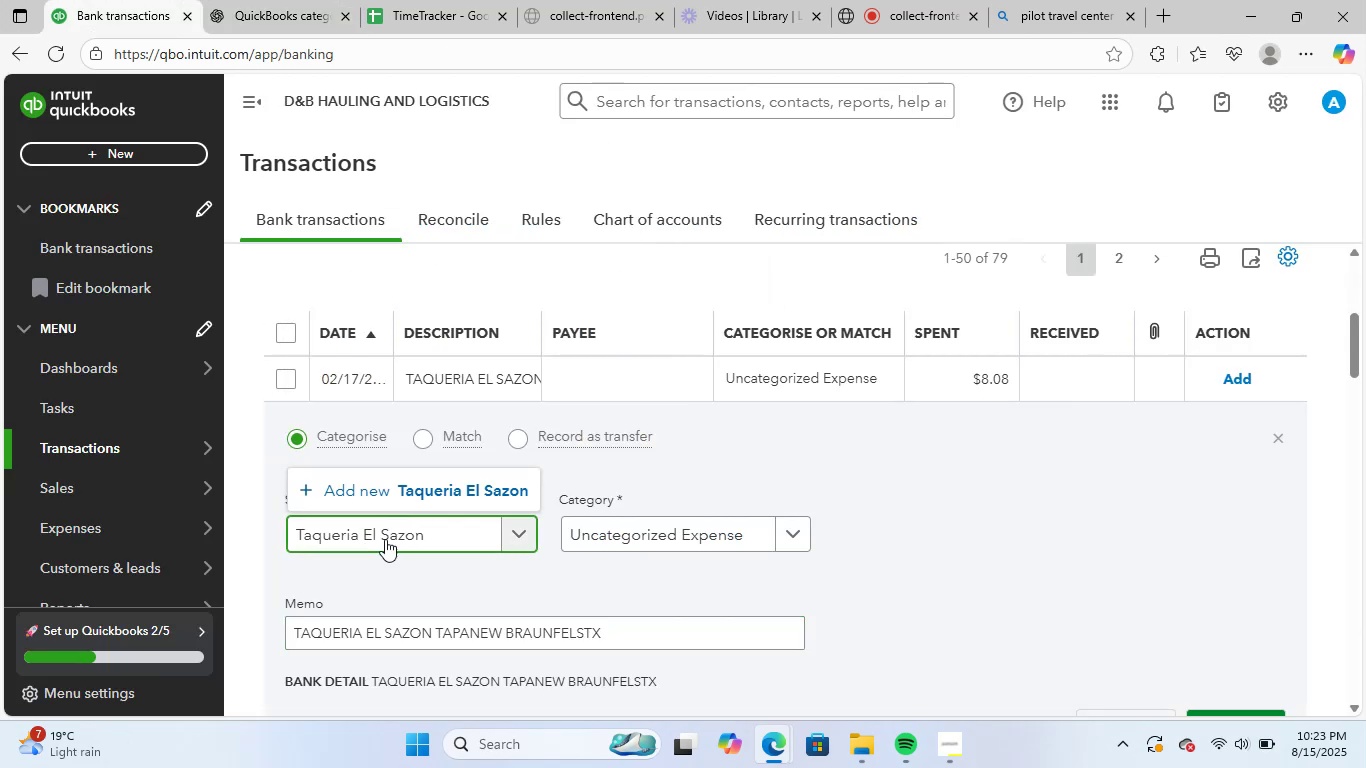 
left_click([456, 482])
 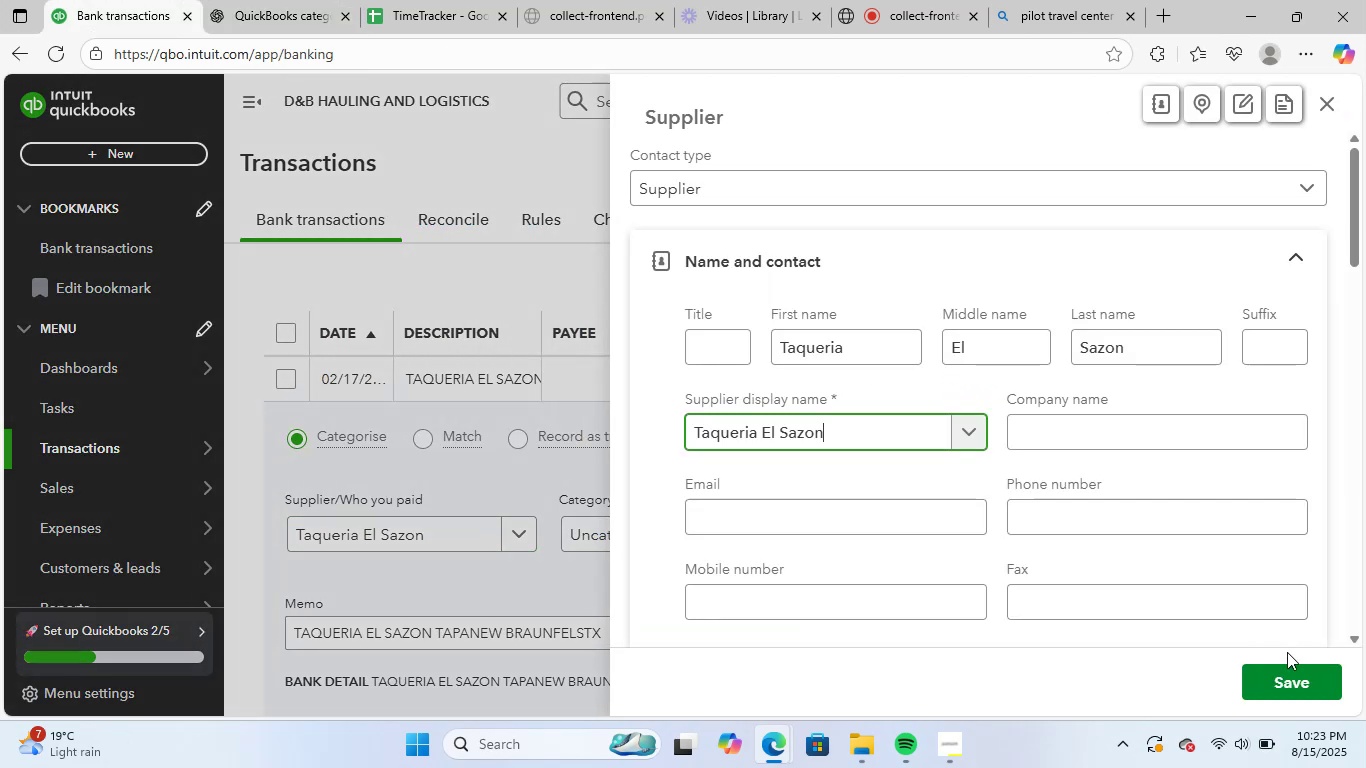 
left_click([1304, 675])
 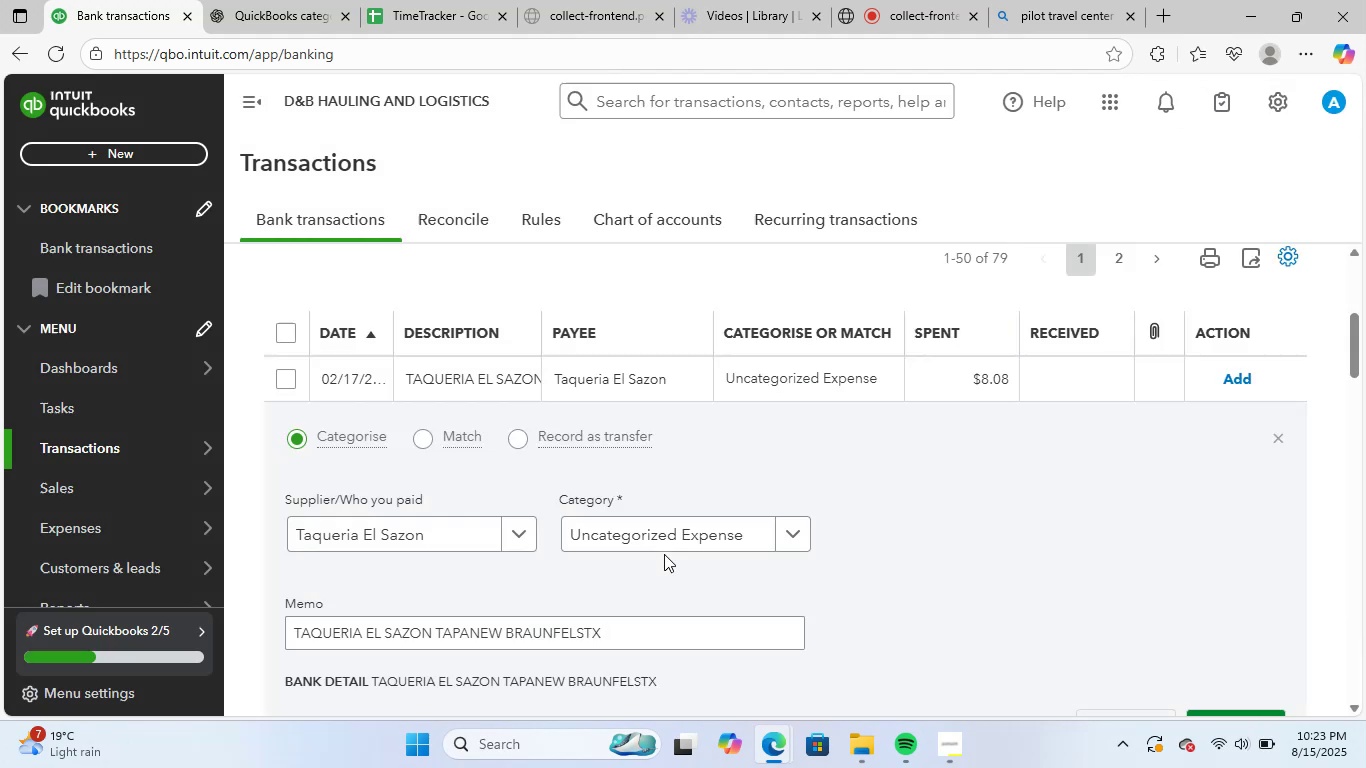 
left_click([627, 539])
 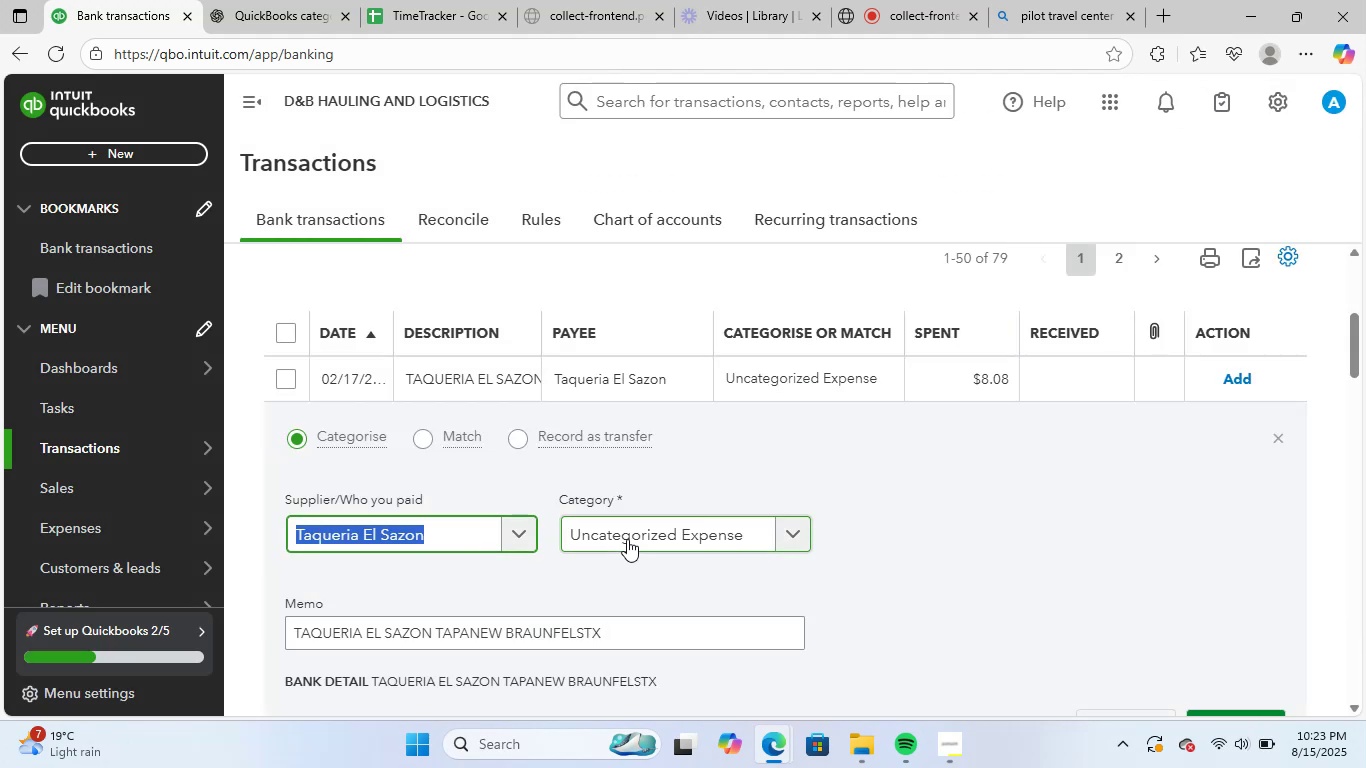 
left_click([627, 539])
 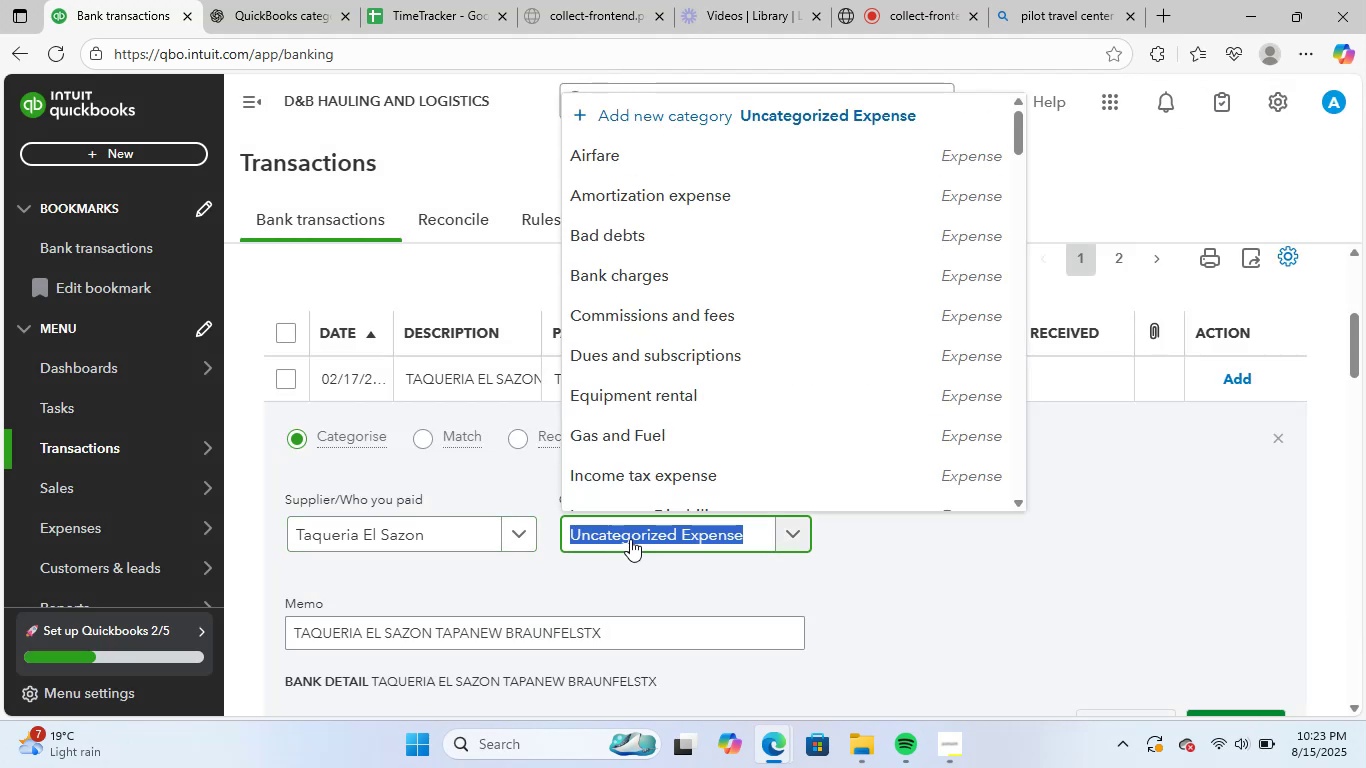 
type(mea)
 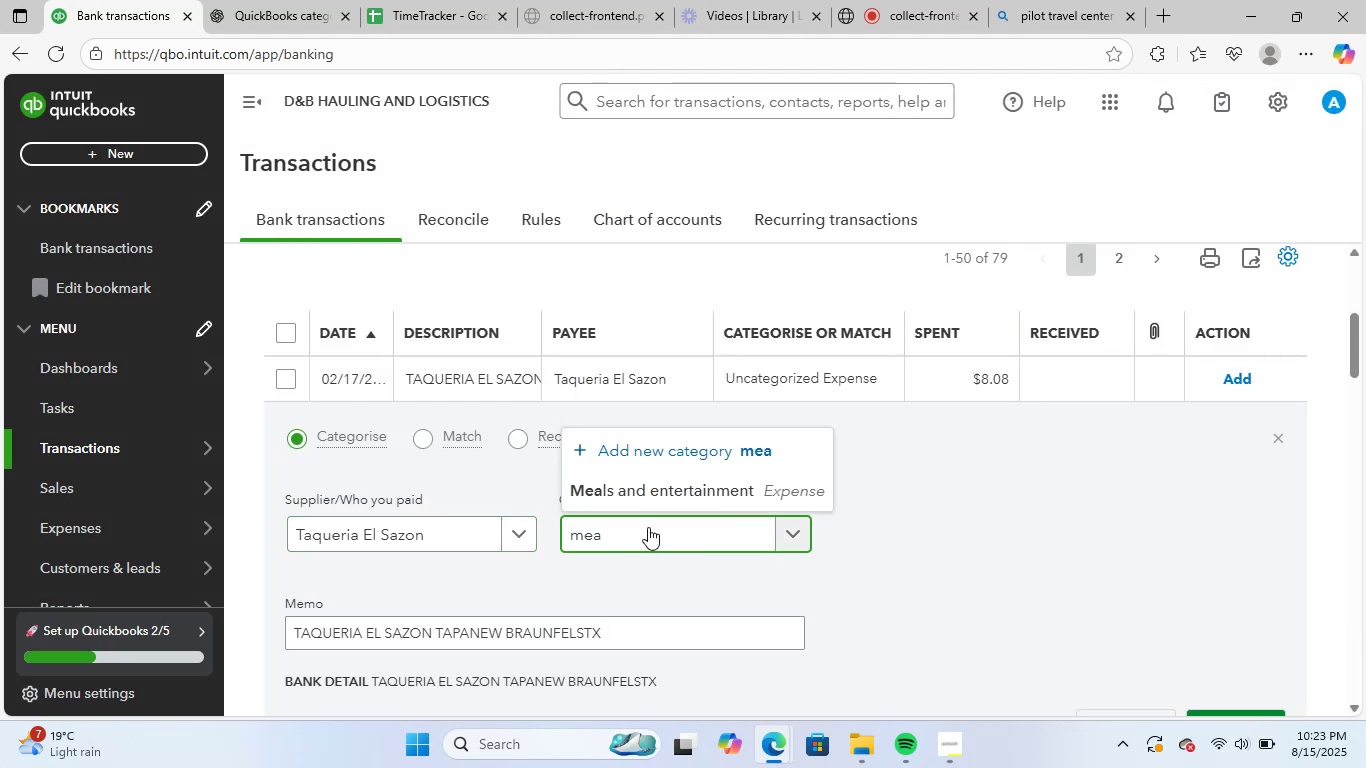 
left_click([726, 478])
 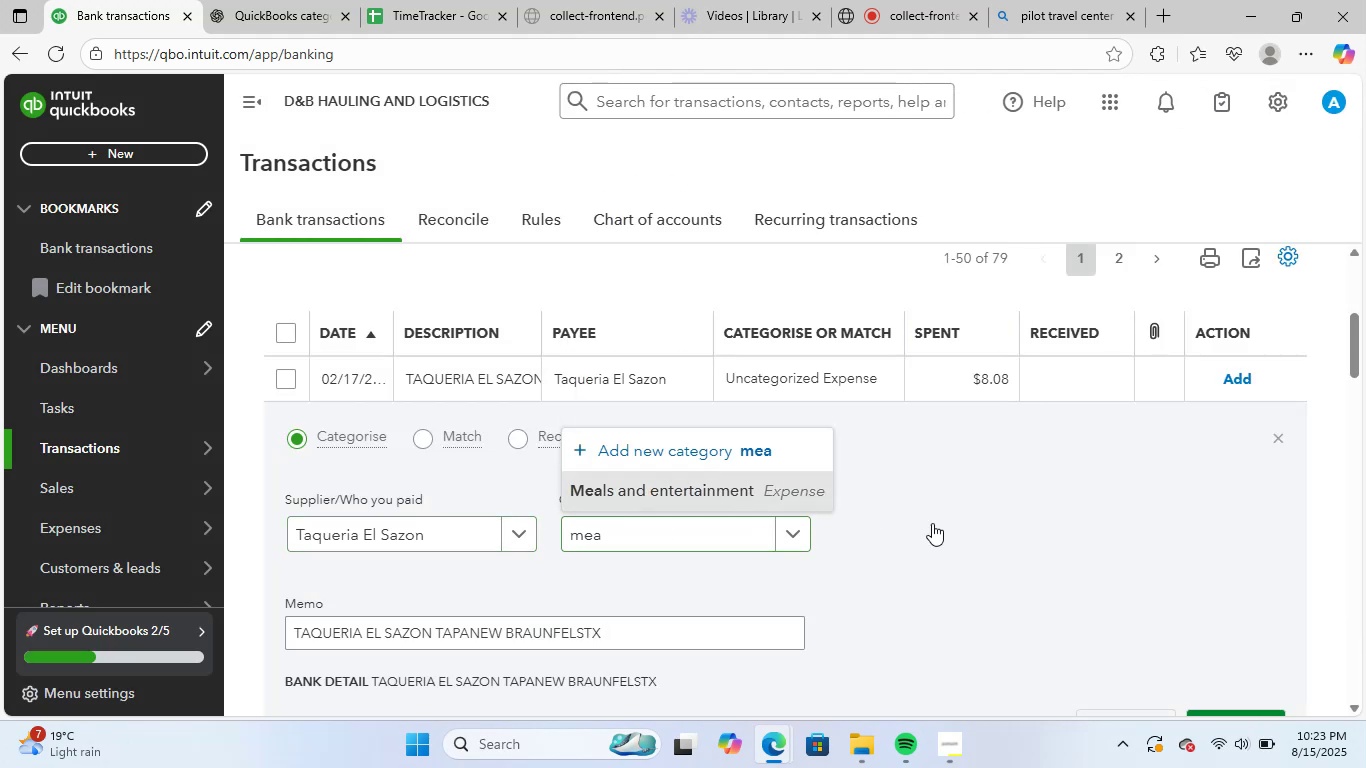 
scroll: coordinate [935, 525], scroll_direction: down, amount: 2.0
 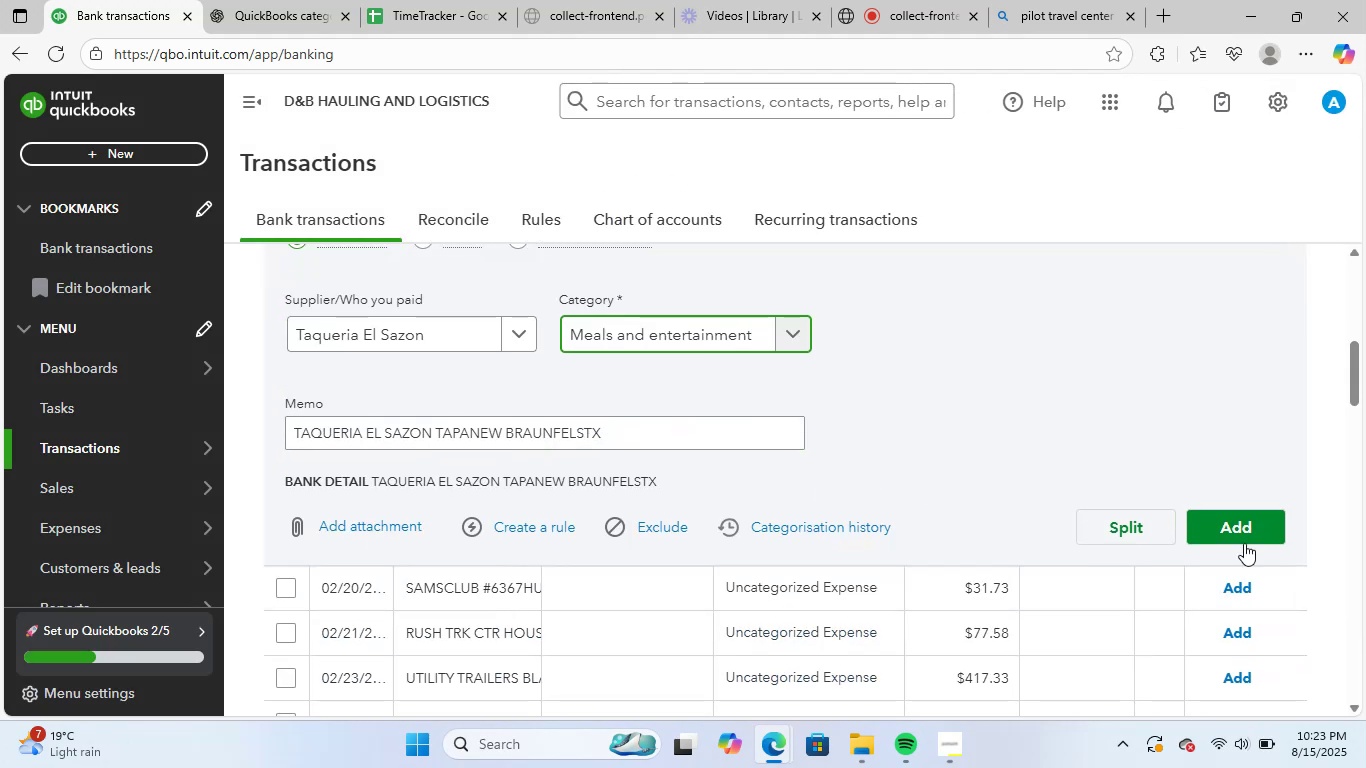 
left_click([1244, 543])
 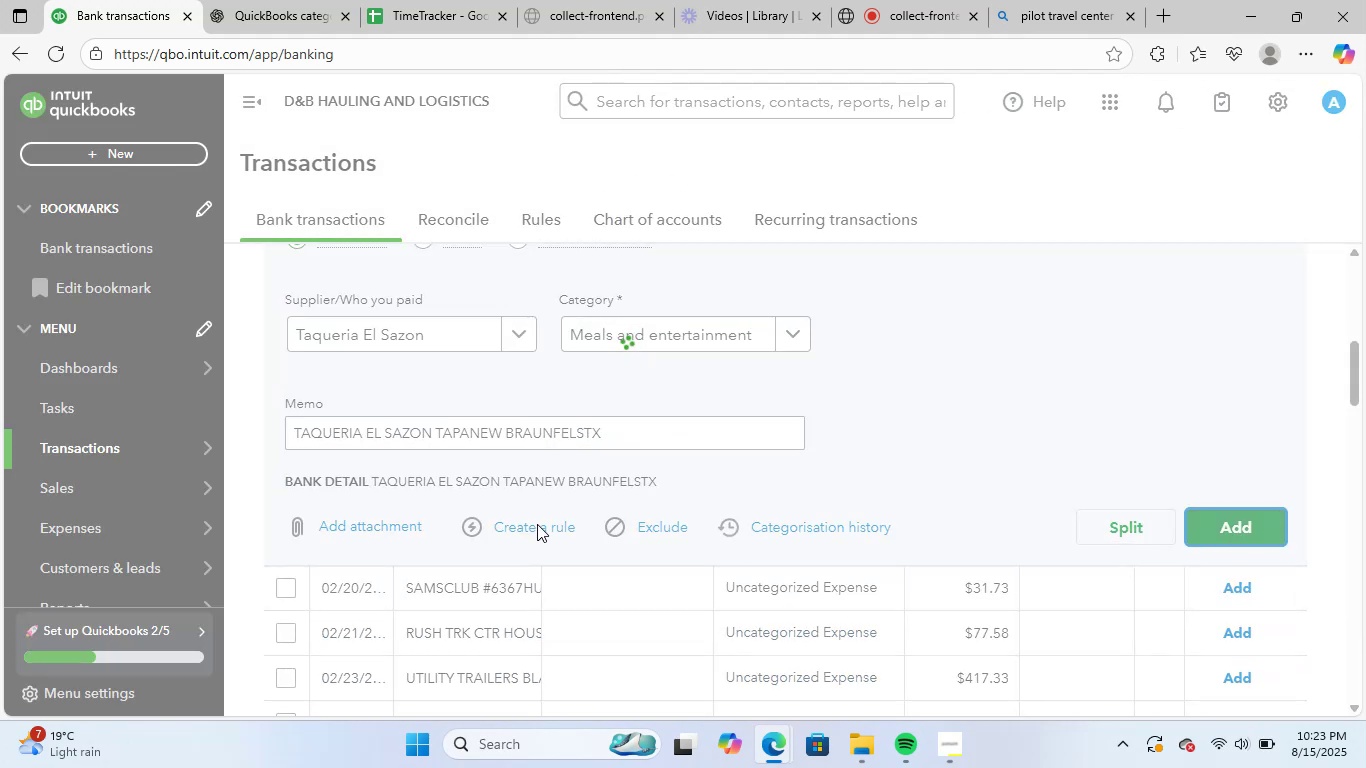 
scroll: coordinate [538, 523], scroll_direction: up, amount: 2.0
 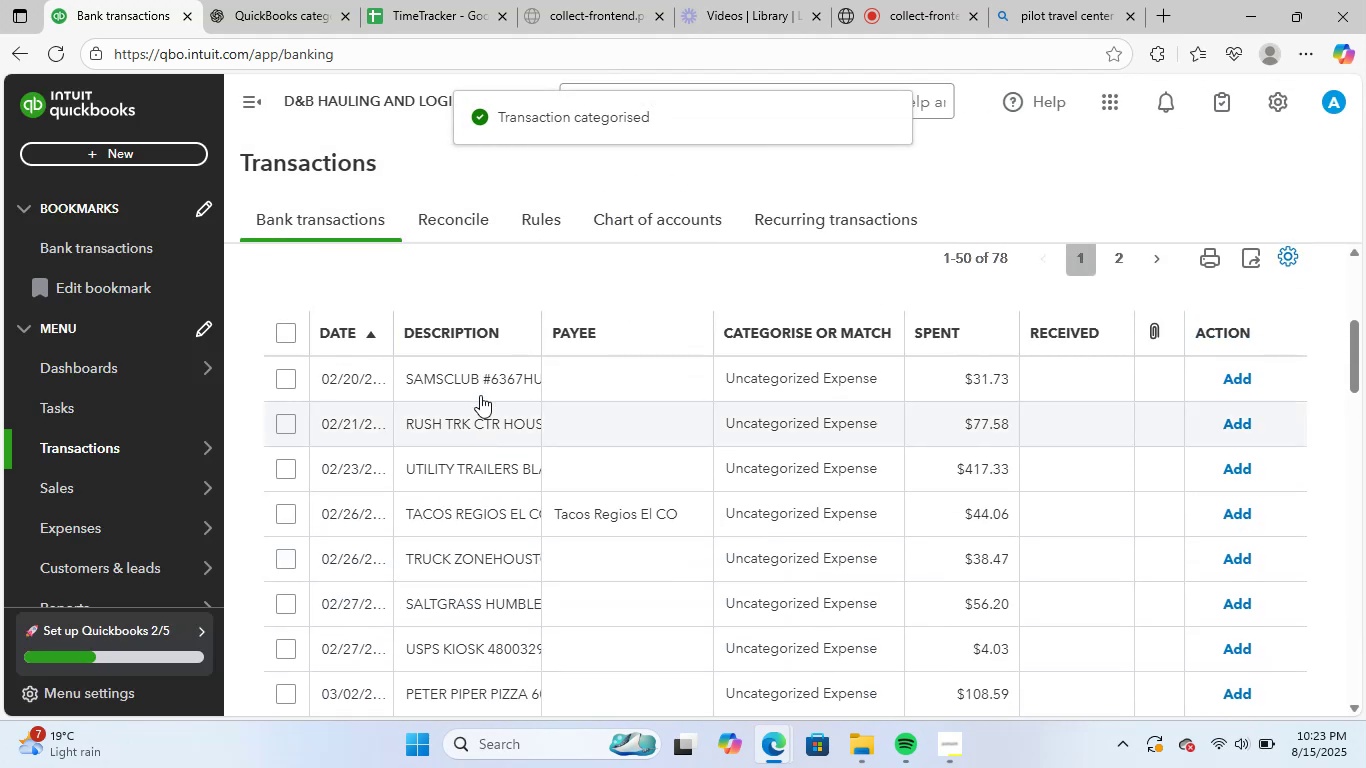 
left_click([482, 382])
 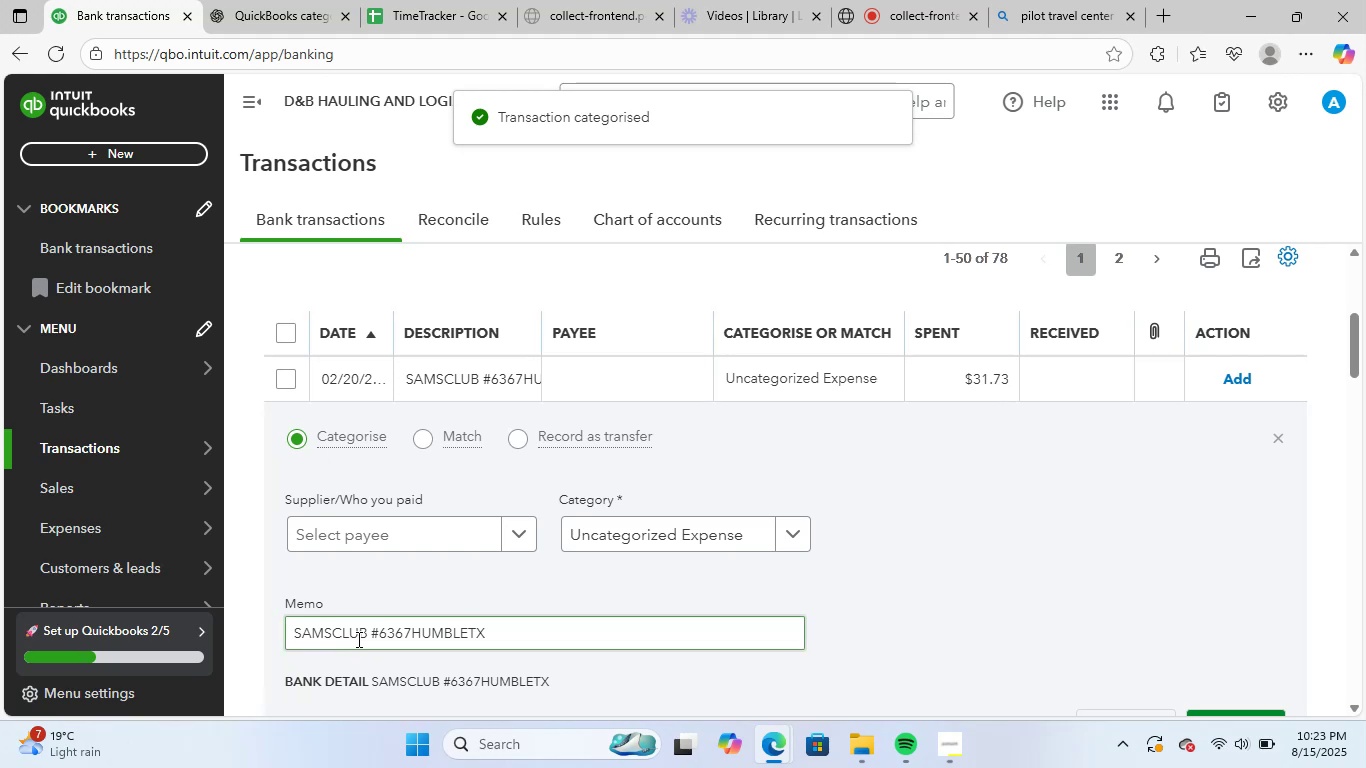 
left_click_drag(start_coordinate=[364, 635], to_coordinate=[242, 632])
 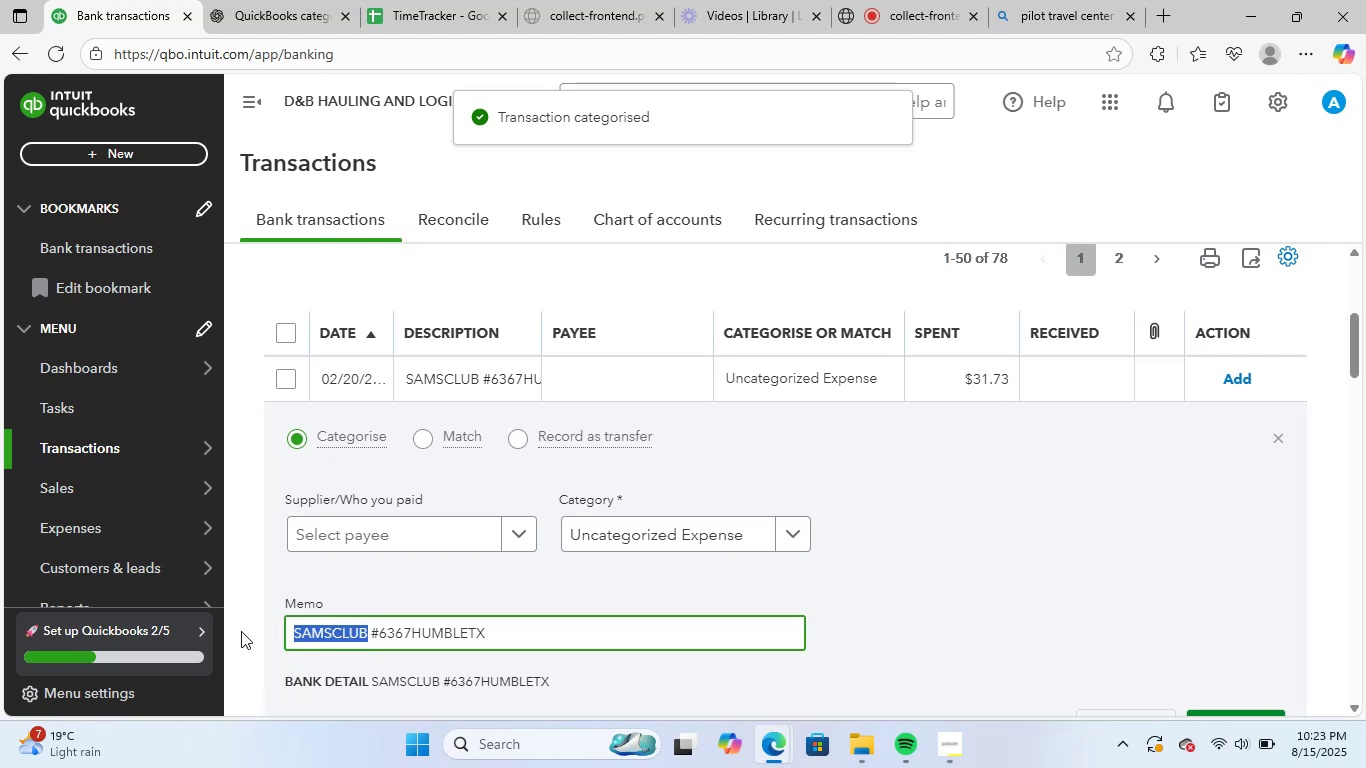 
key(Control+ControlLeft)
 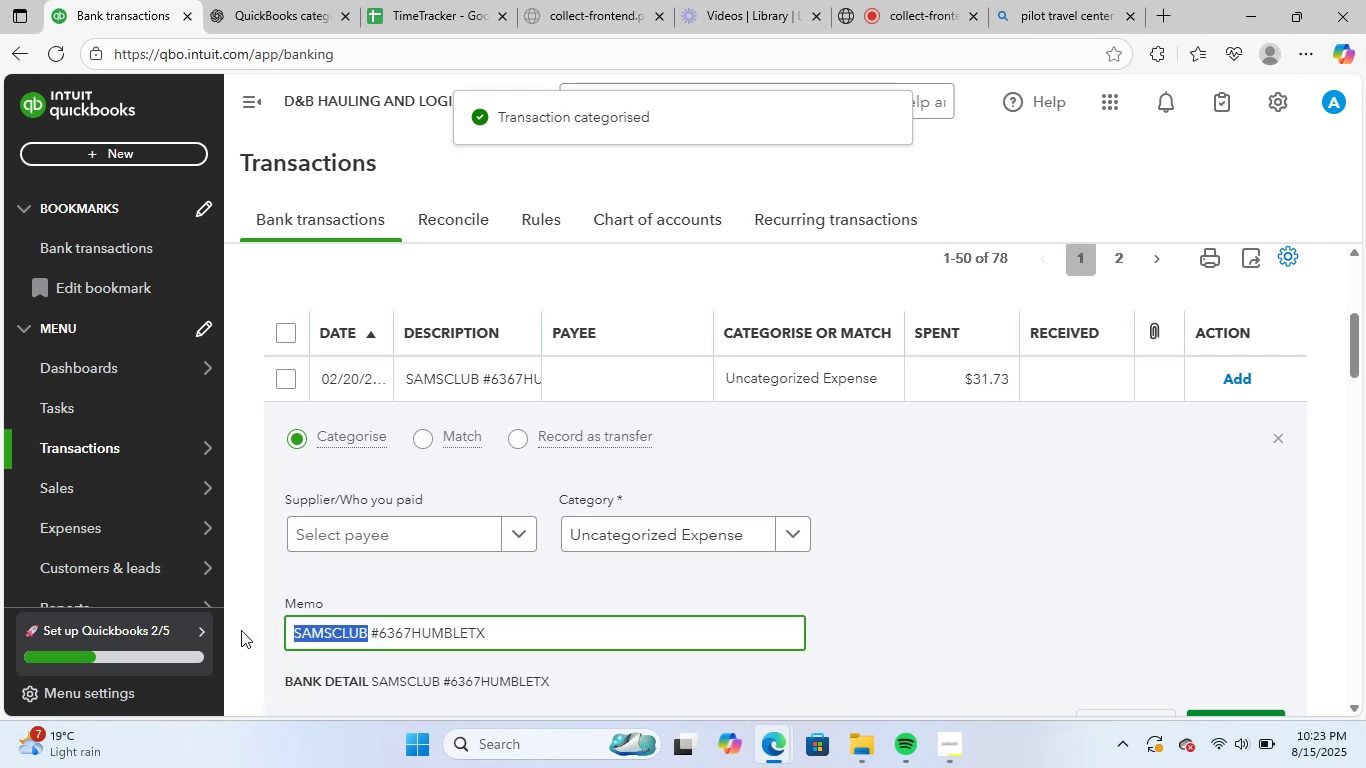 
key(Control+C)
 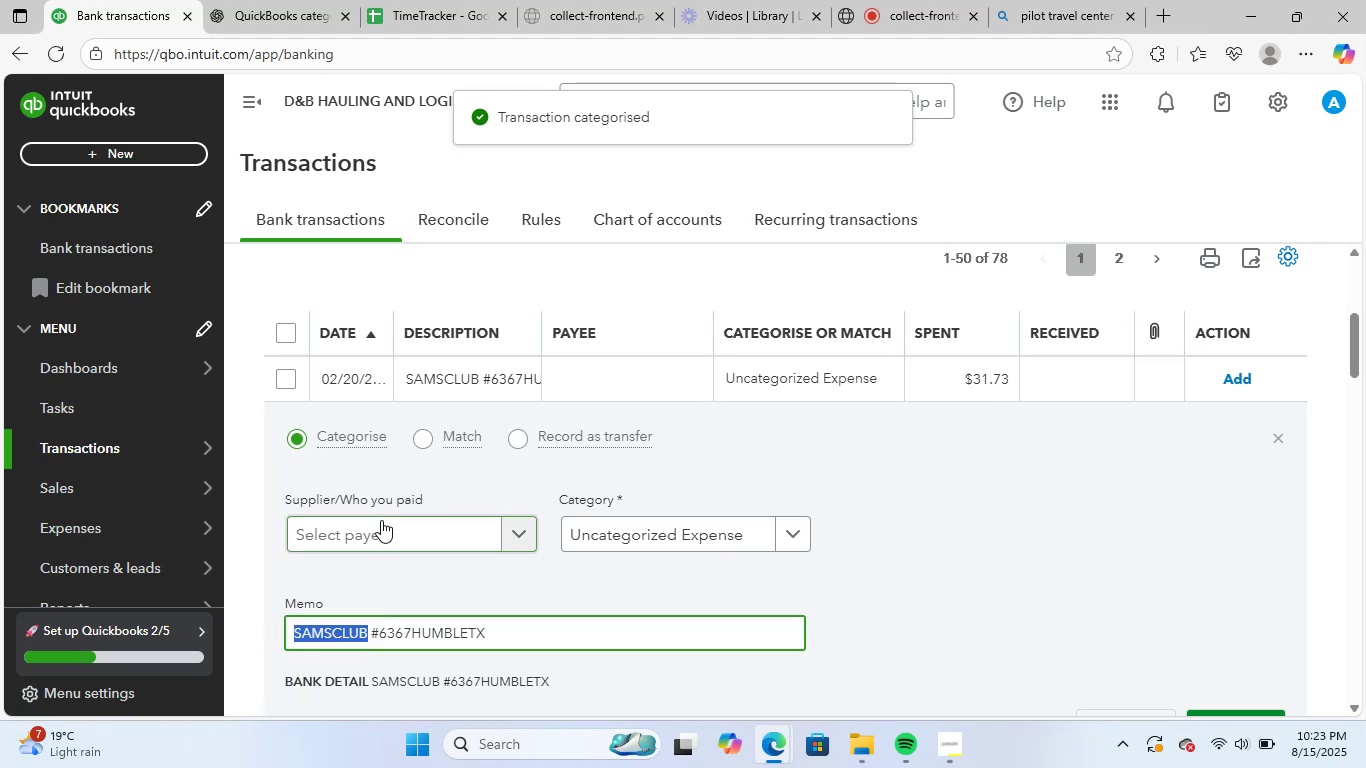 
left_click([381, 520])
 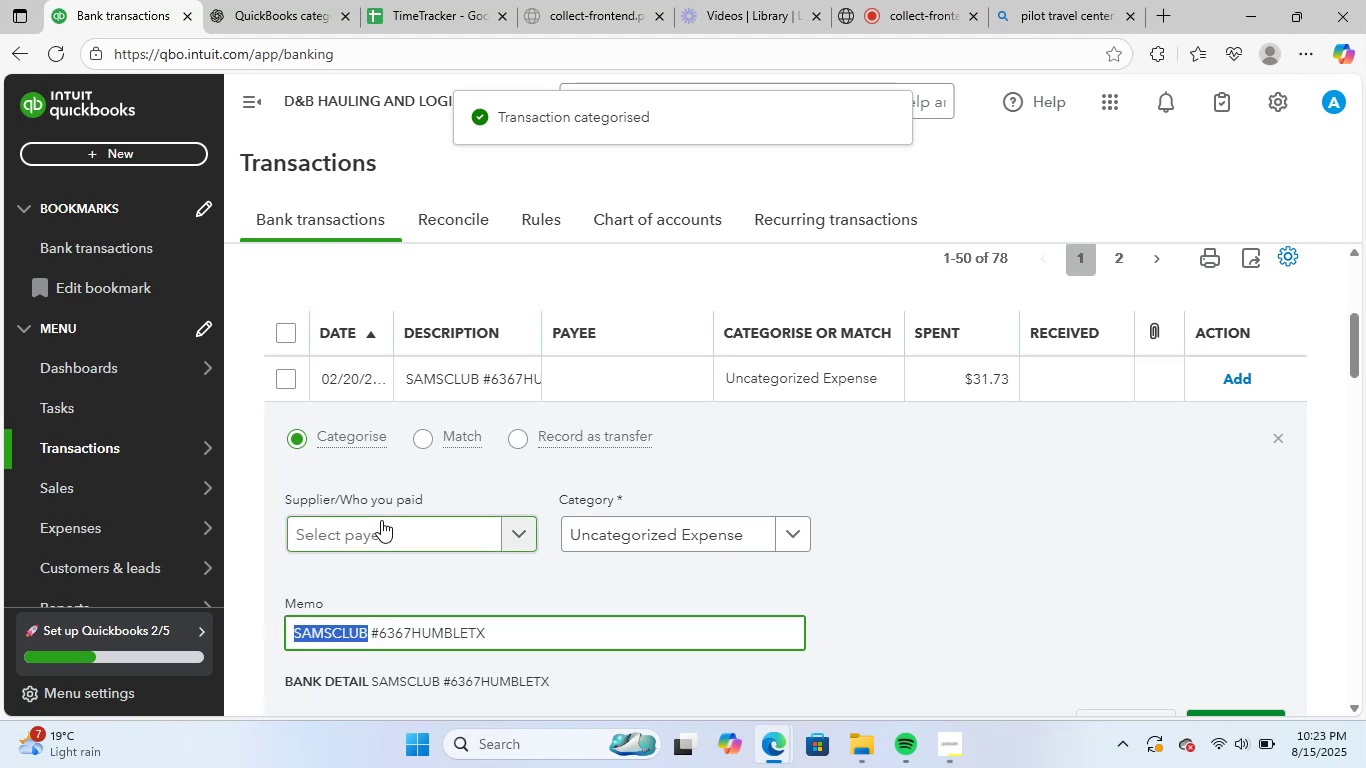 
key(Control+ControlLeft)
 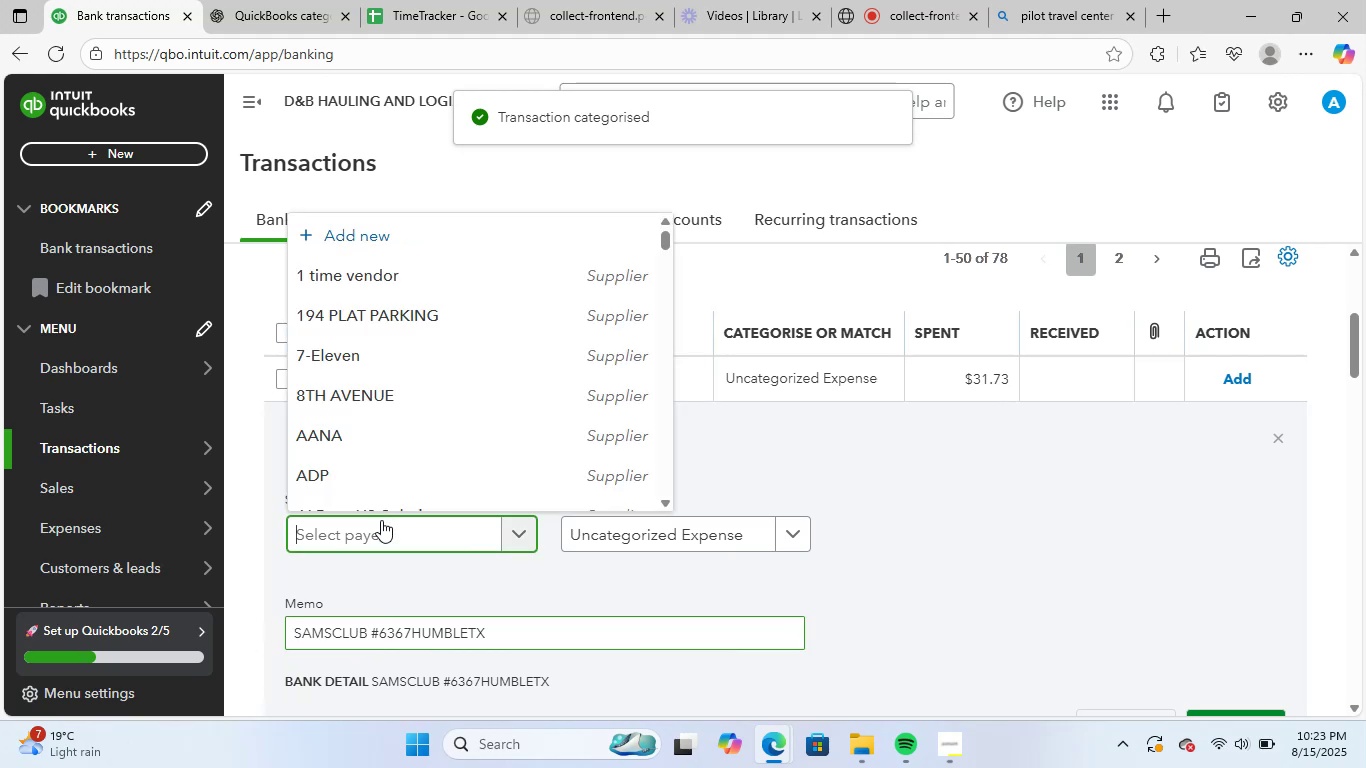 
key(Control+V)
 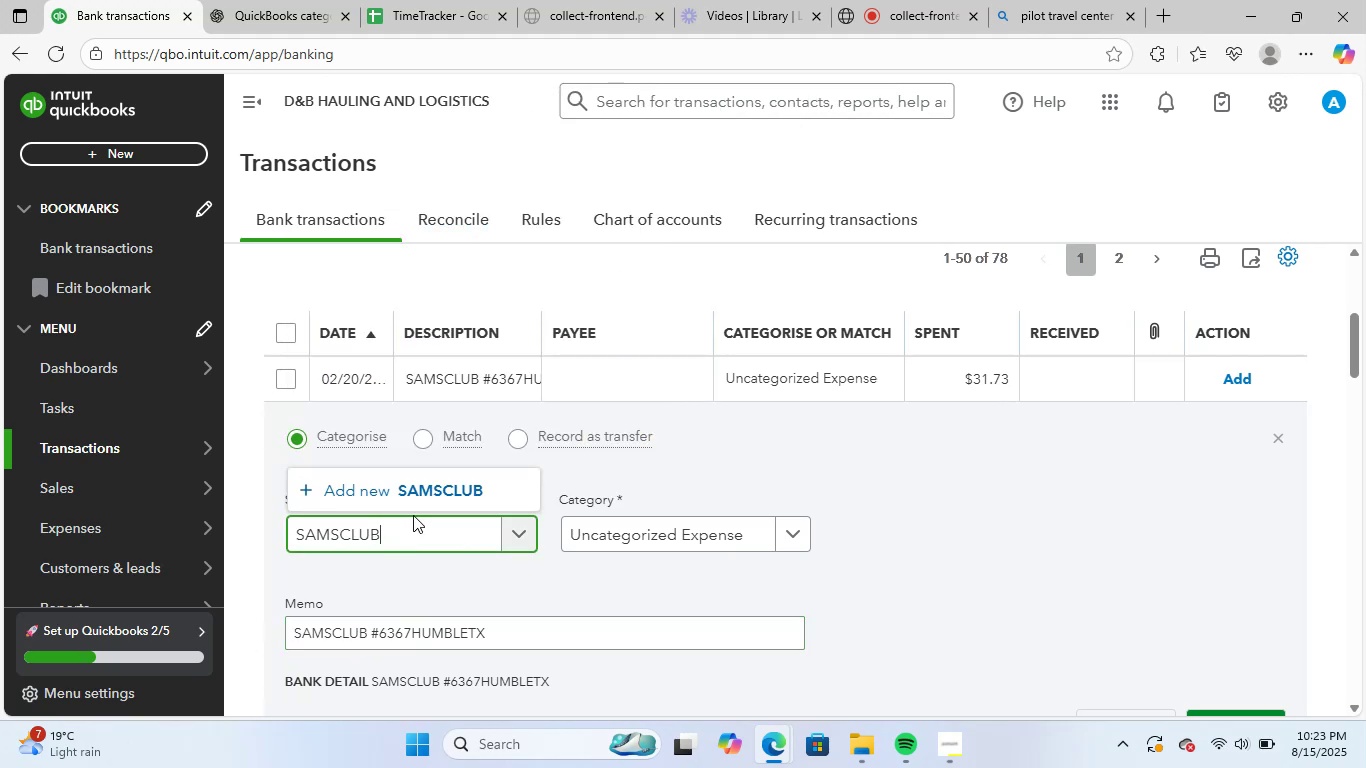 
left_click([486, 491])
 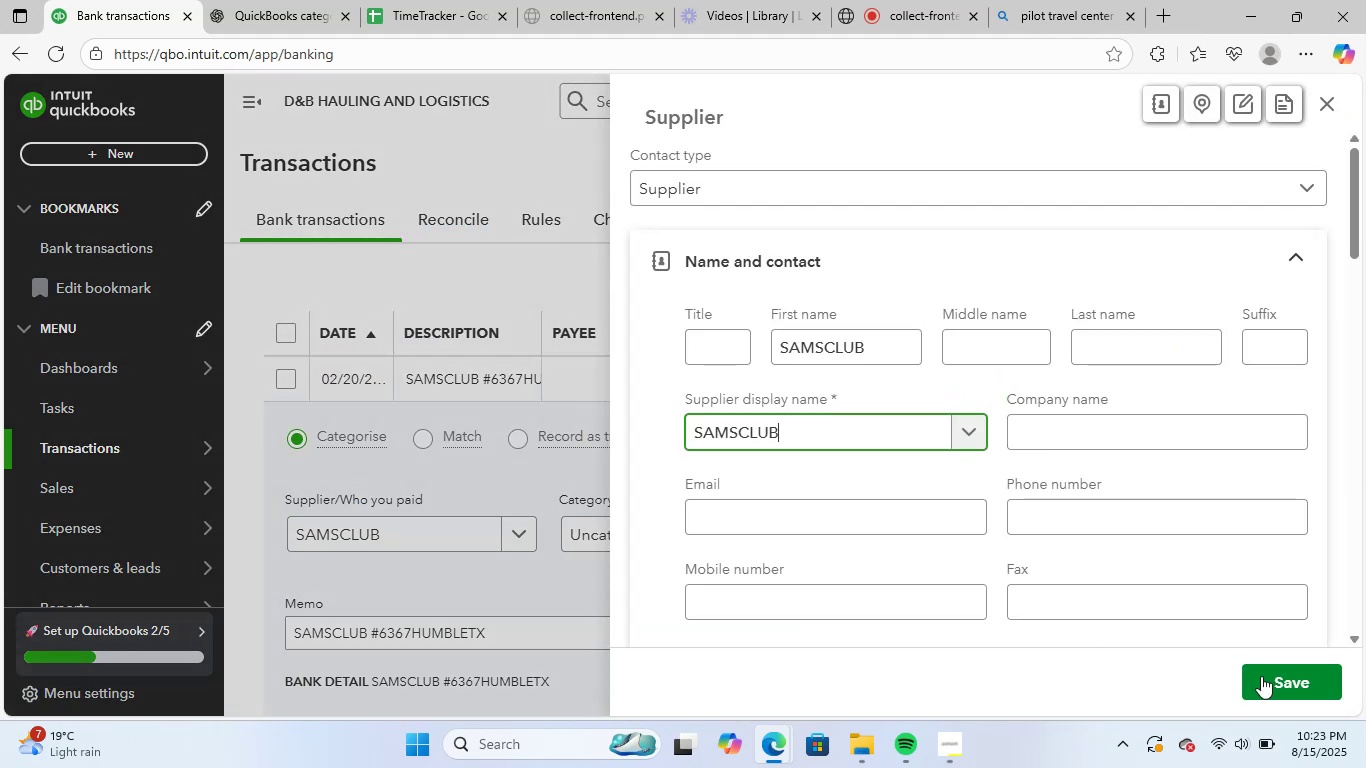 
left_click([1287, 674])
 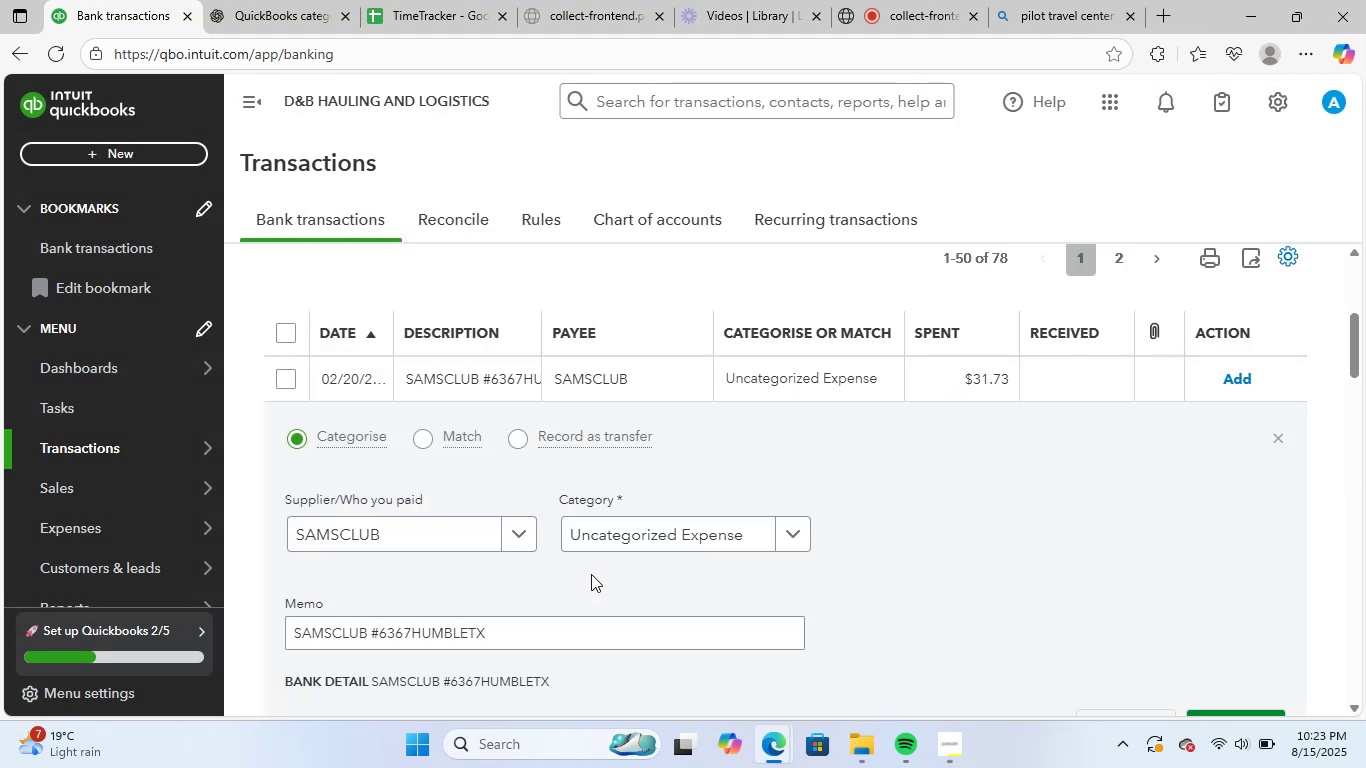 
left_click([659, 540])
 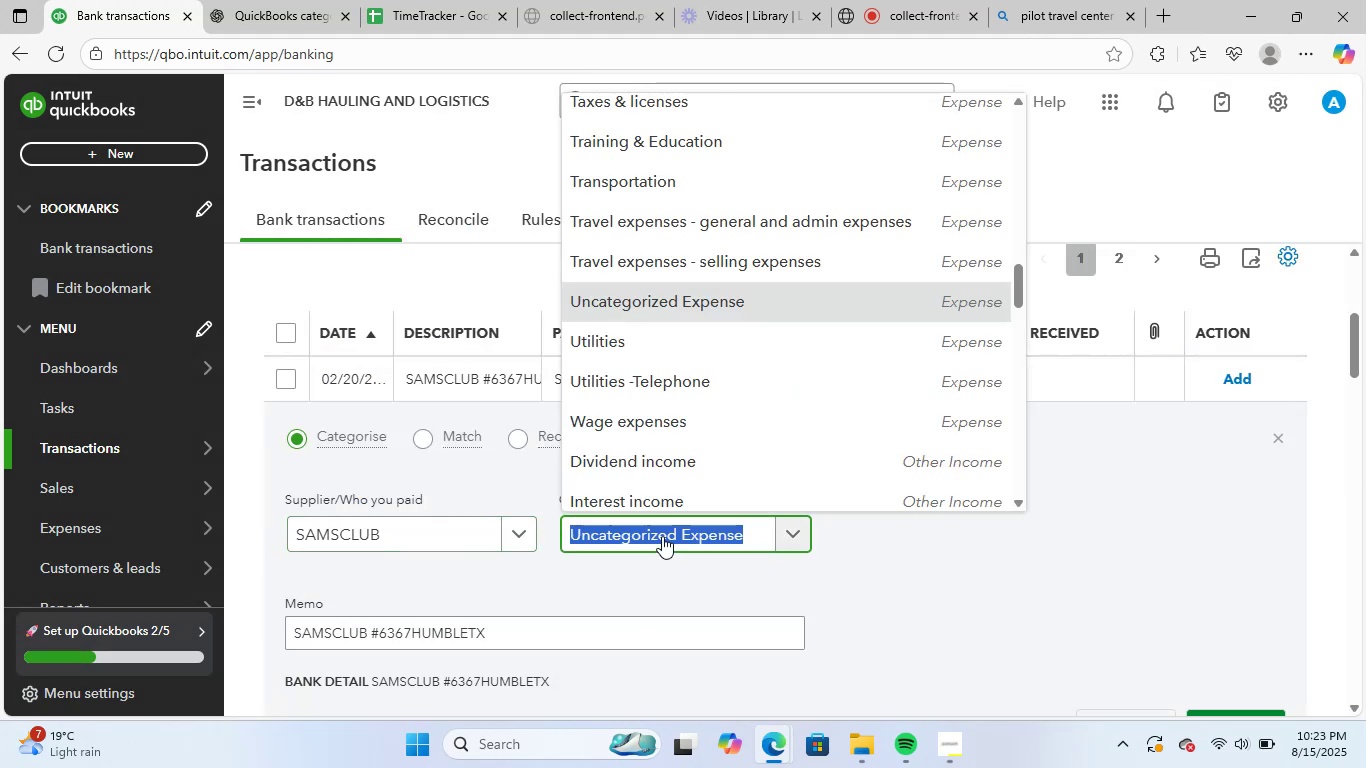 
type(mea)
 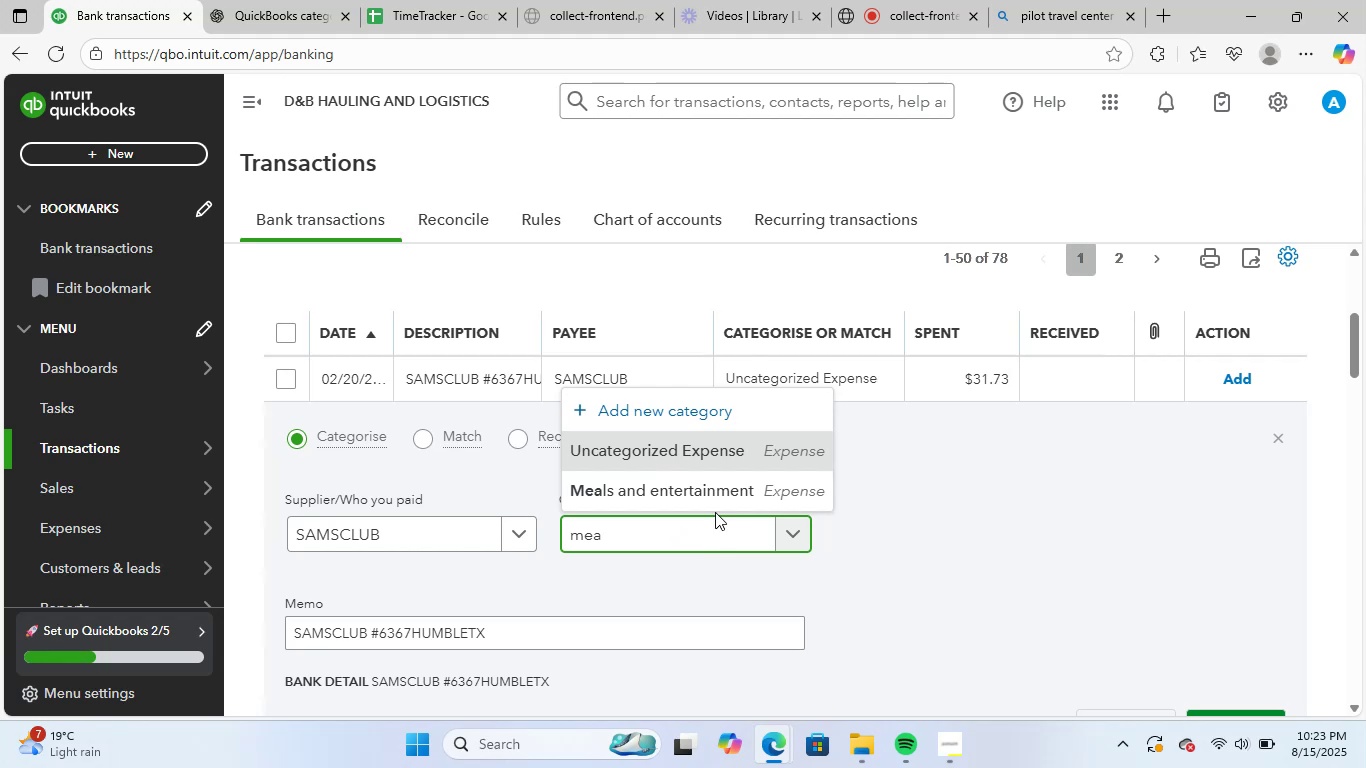 
left_click([738, 497])
 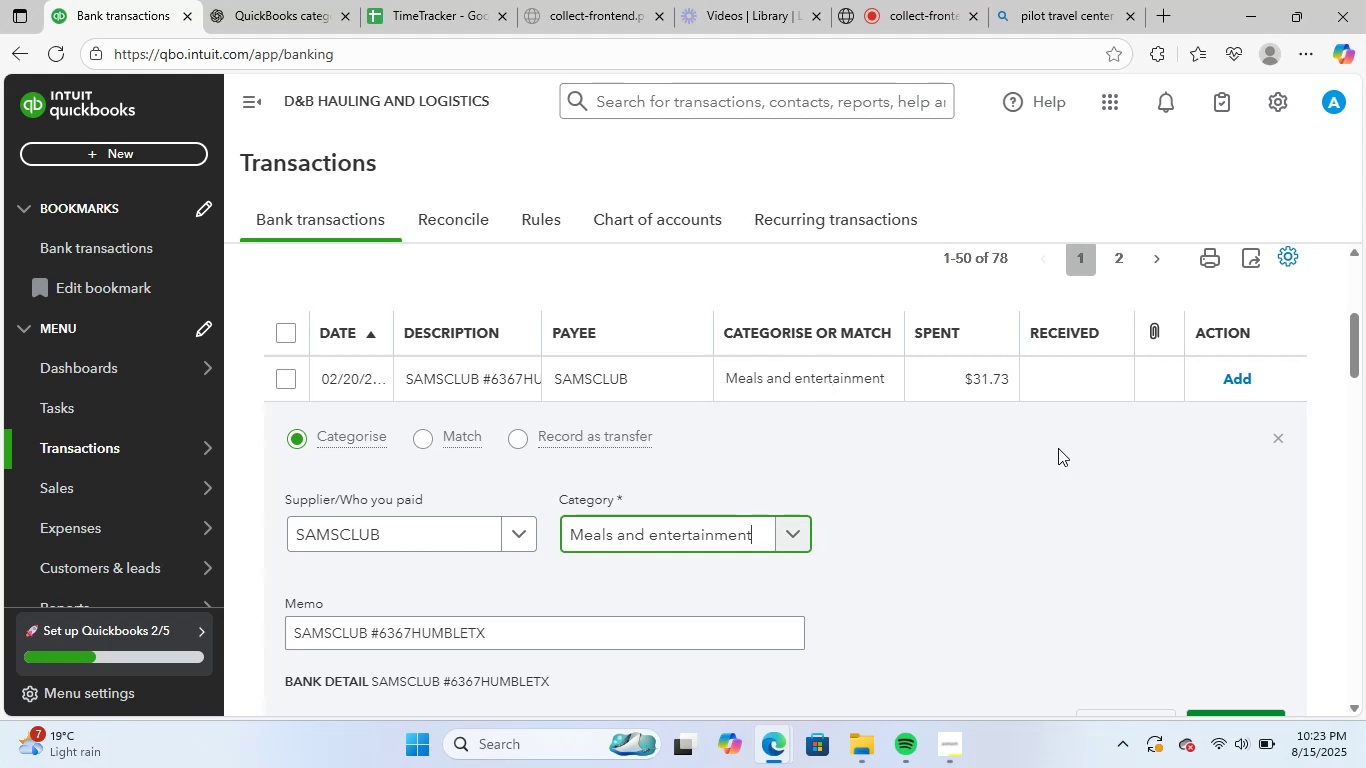 
scroll: coordinate [1064, 450], scroll_direction: down, amount: 1.0
 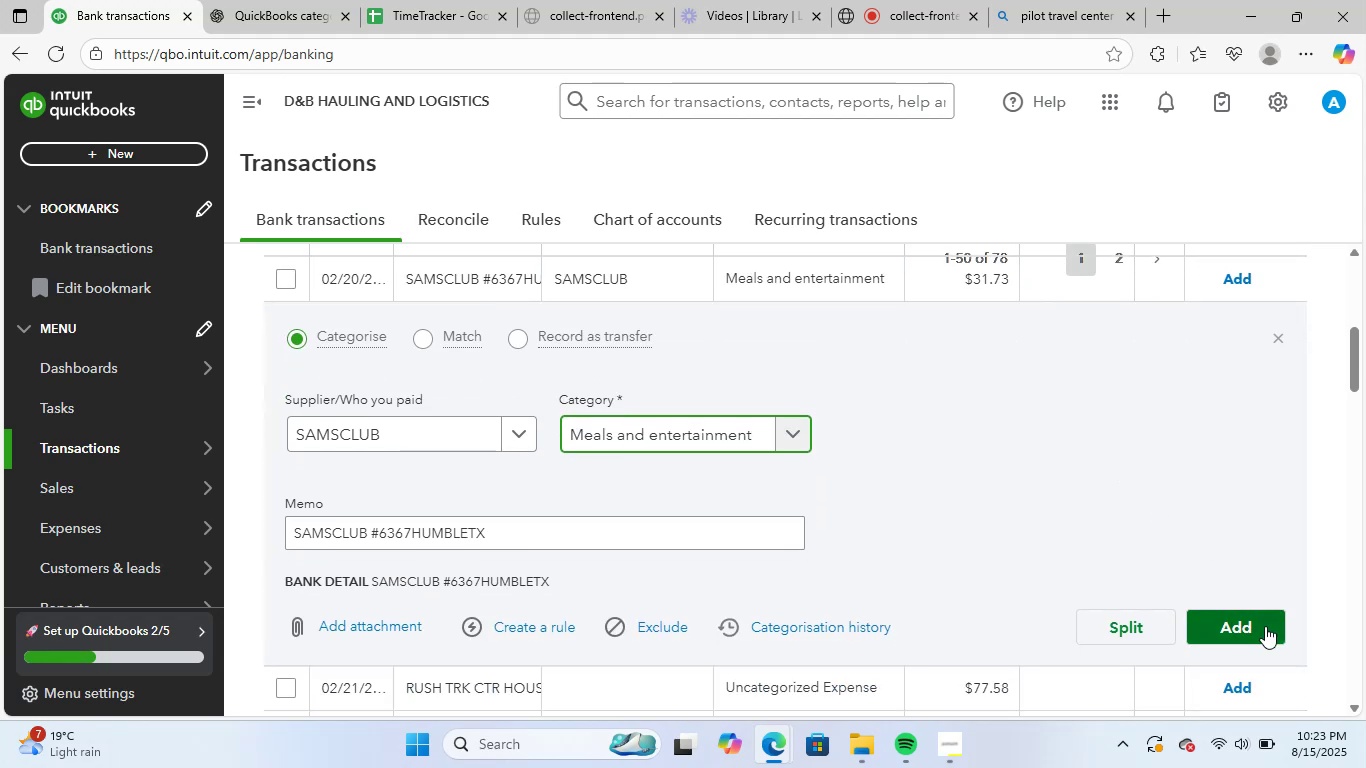 
left_click([1265, 626])
 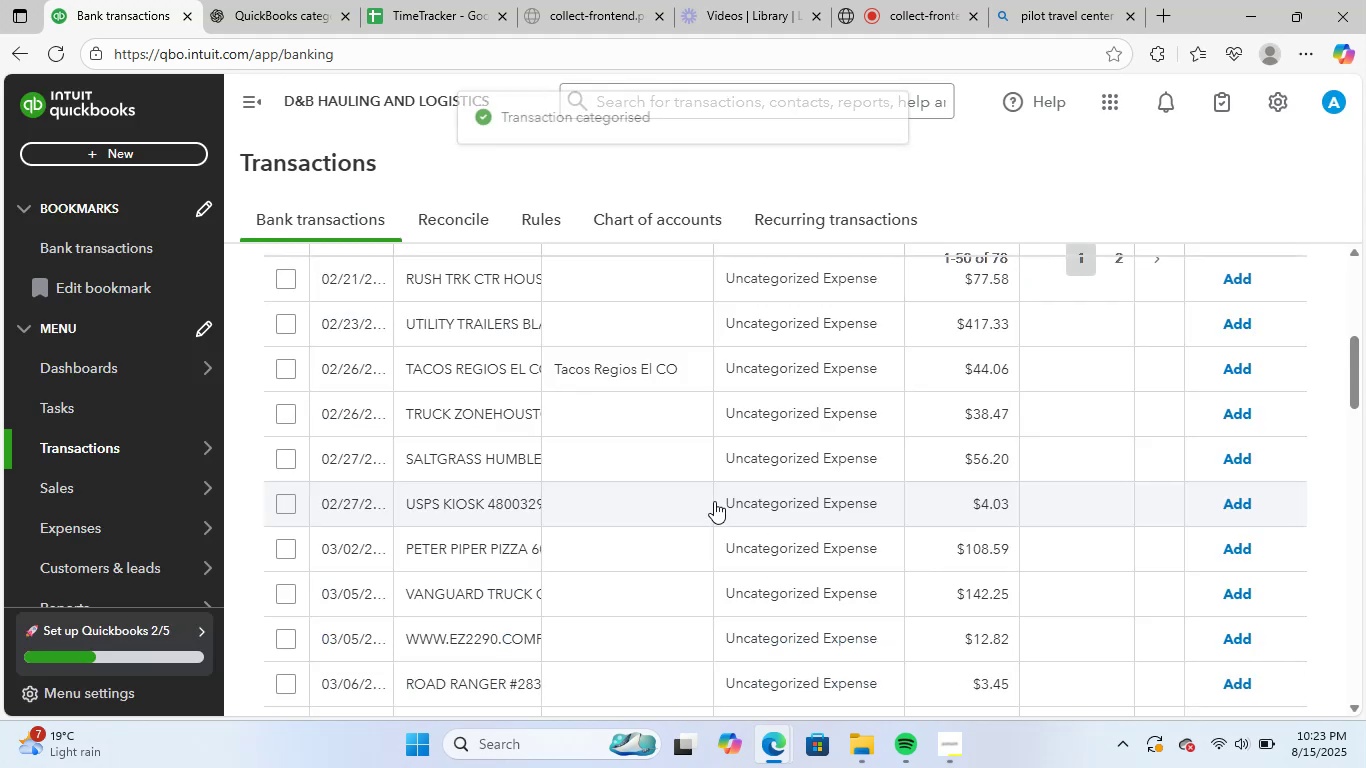 
scroll: coordinate [683, 479], scroll_direction: up, amount: 2.0
 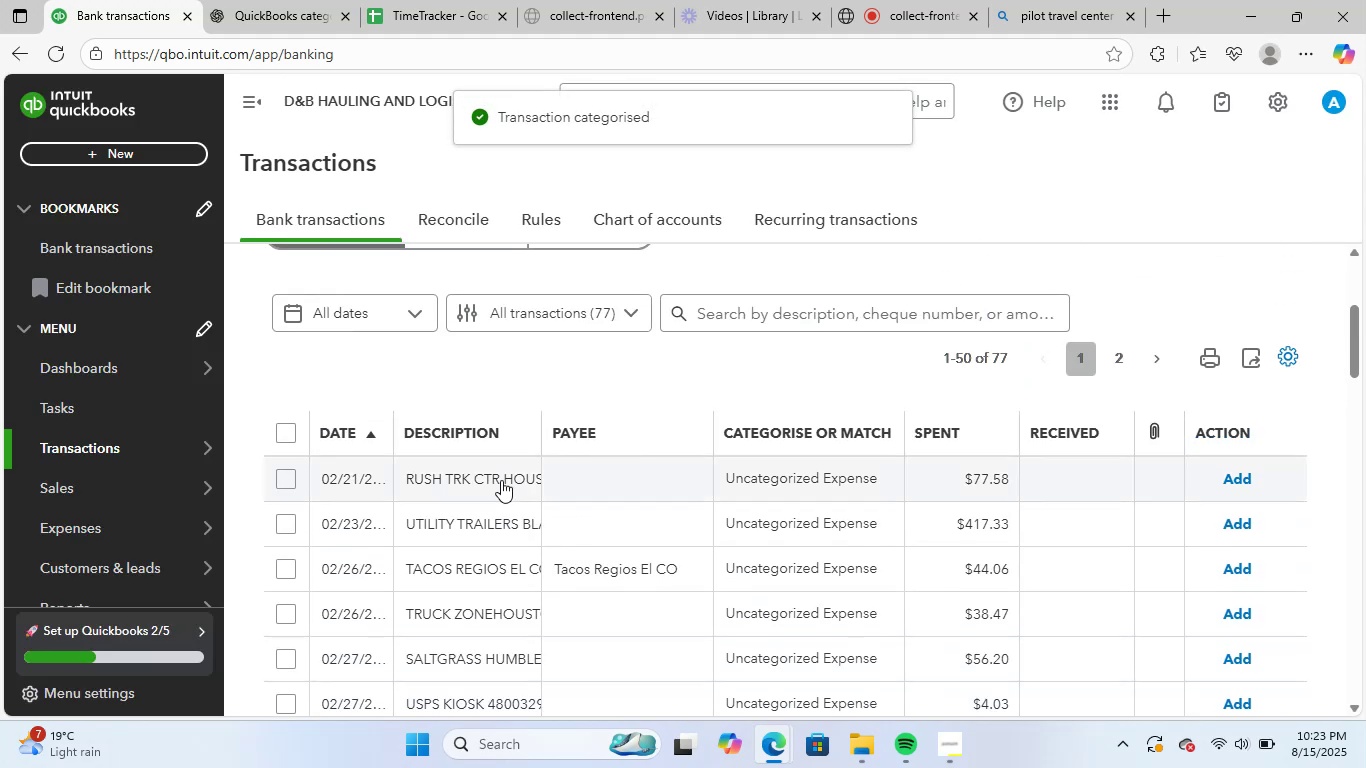 
left_click([501, 480])
 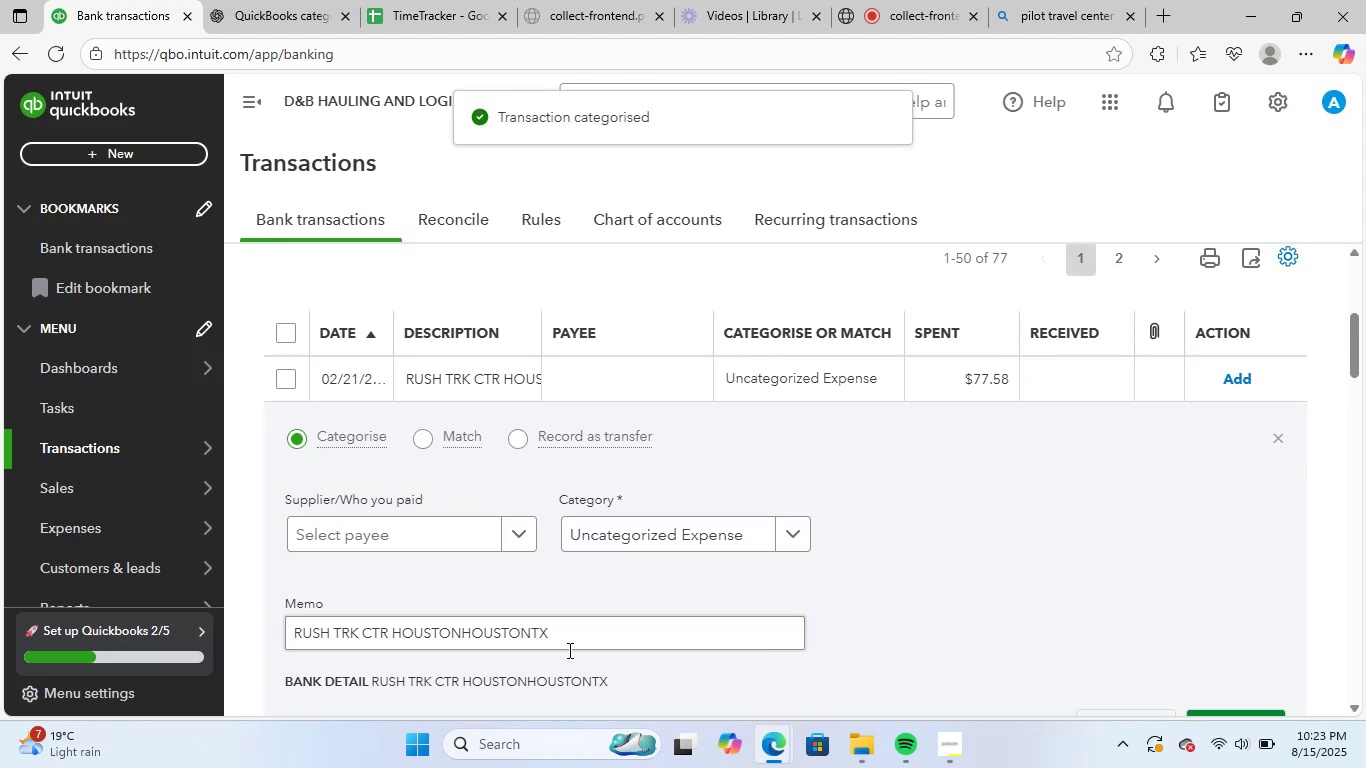 
left_click_drag(start_coordinate=[568, 649], to_coordinate=[94, 611])
 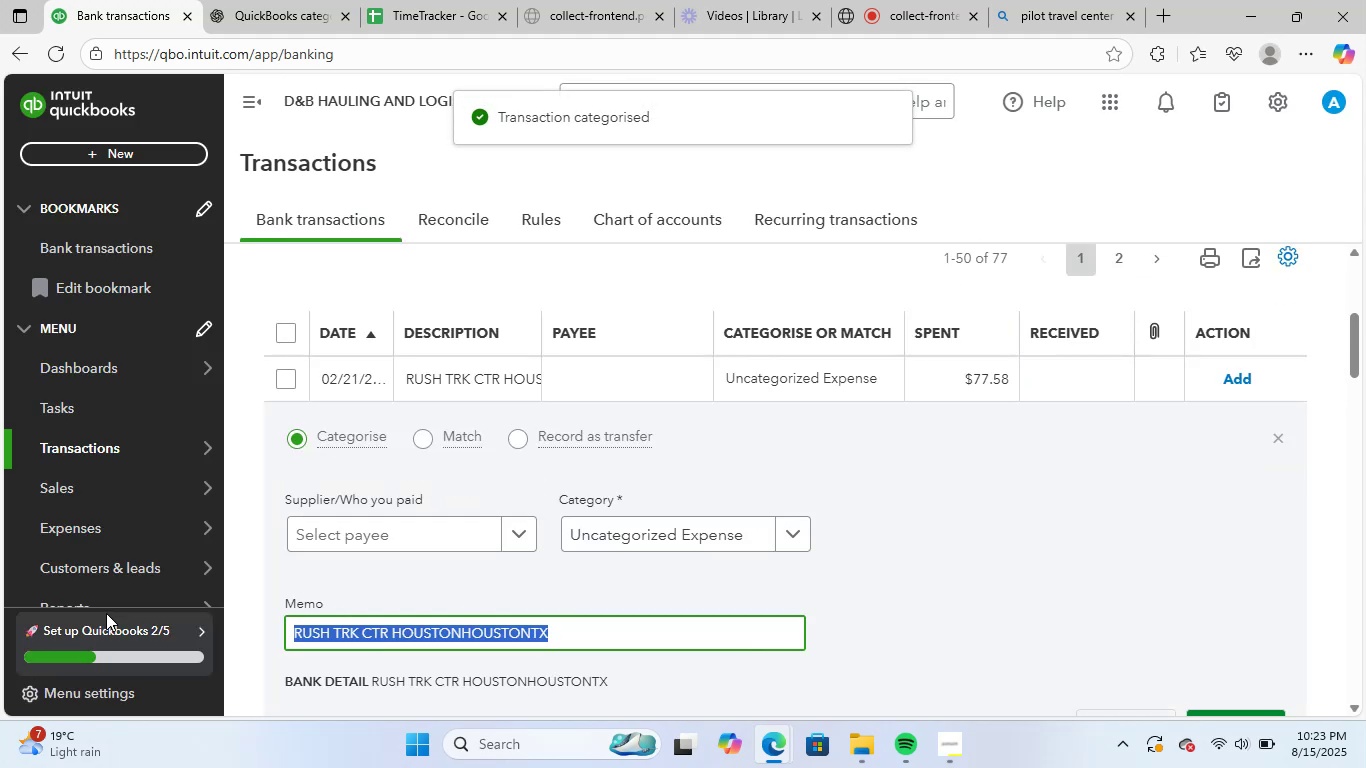 
key(Control+ControlLeft)
 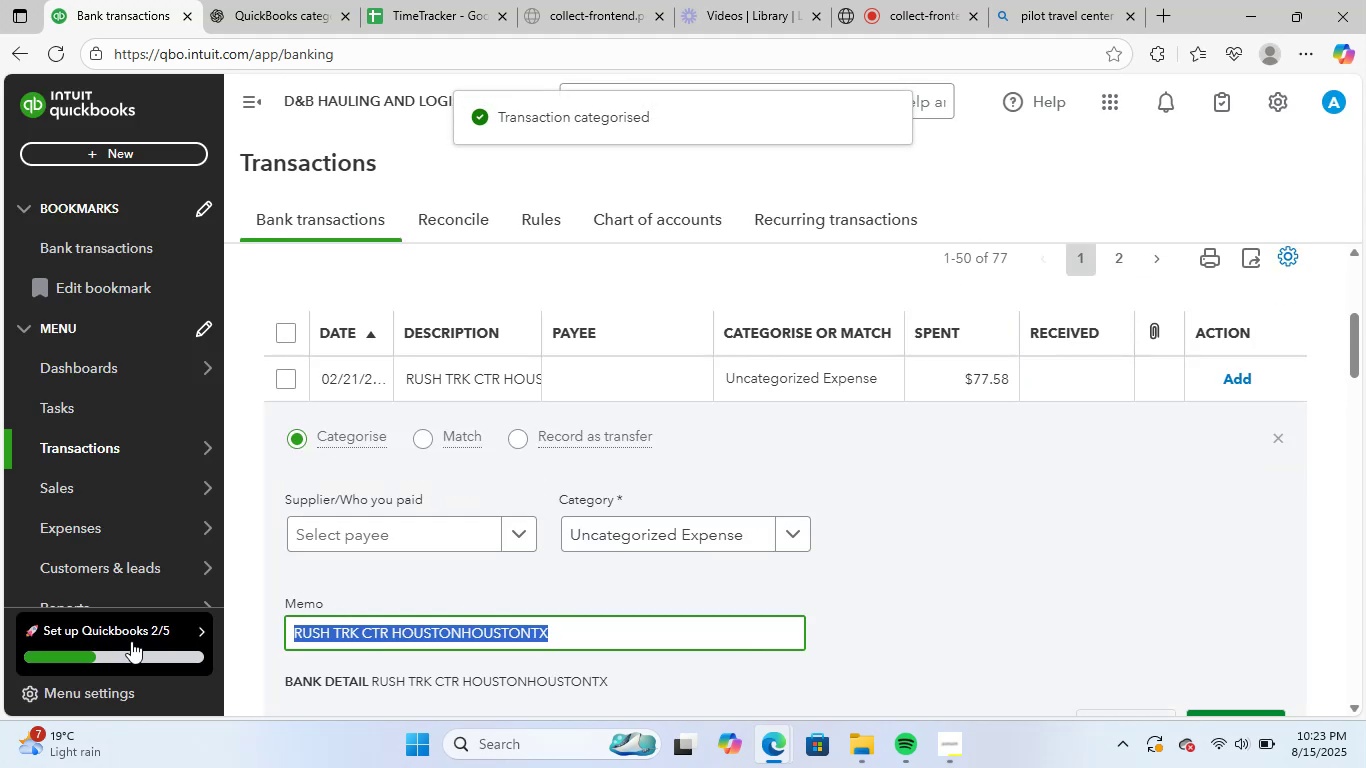 
key(Control+C)
 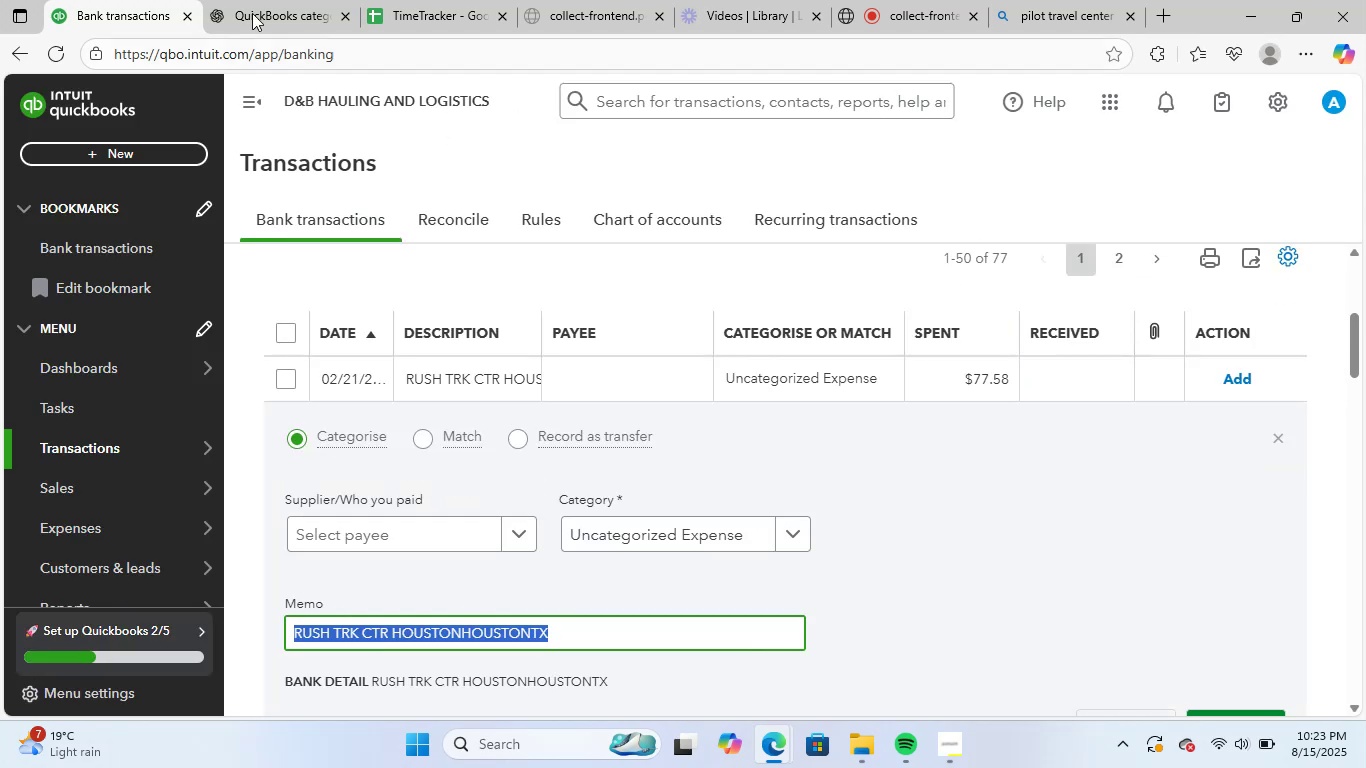 
left_click([258, 0])
 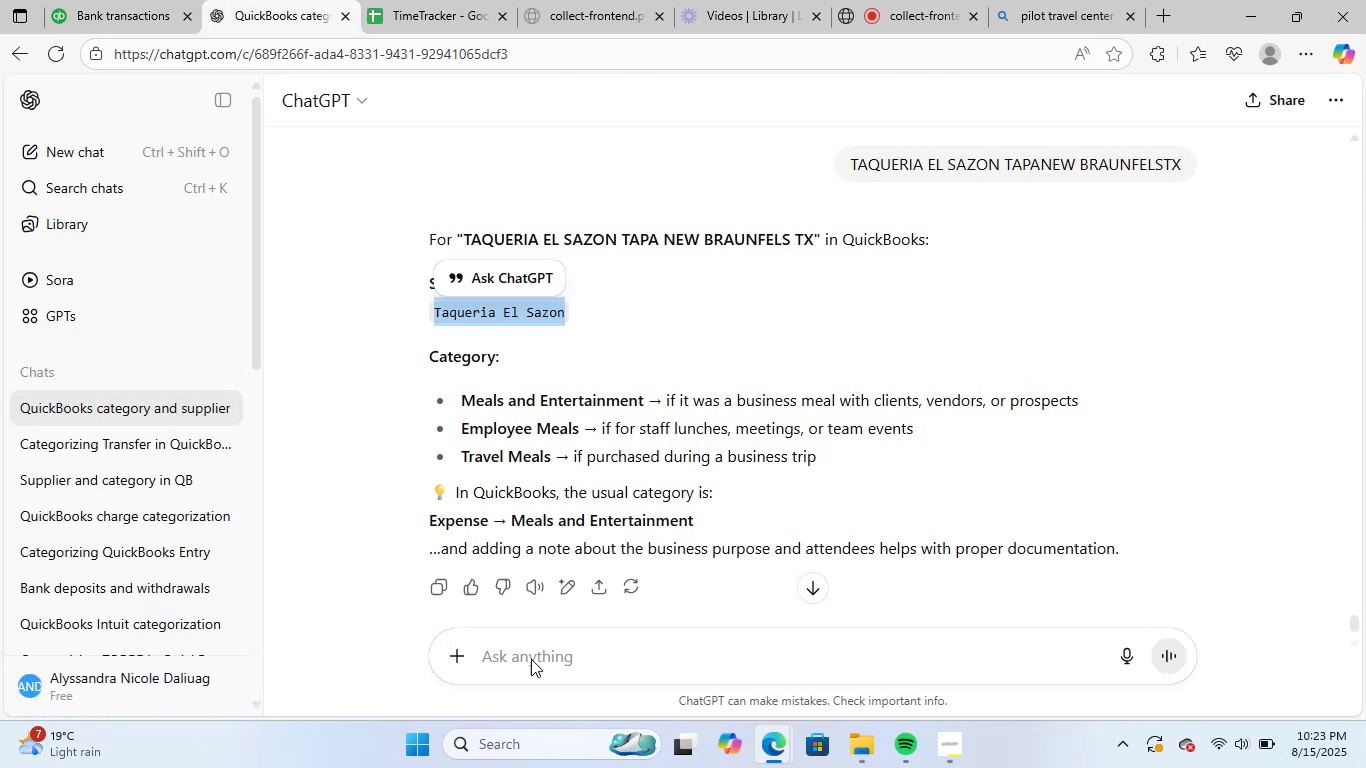 
left_click([536, 655])
 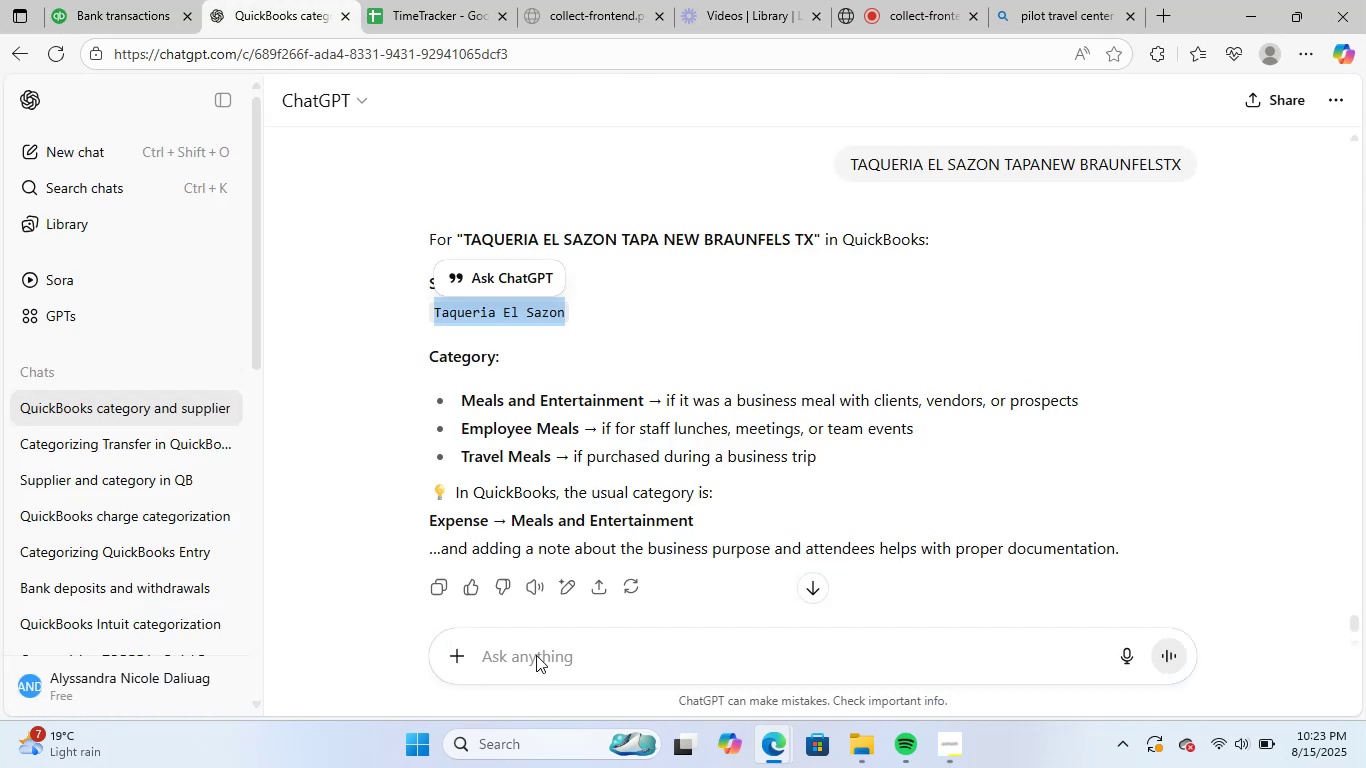 
key(Control+ControlLeft)
 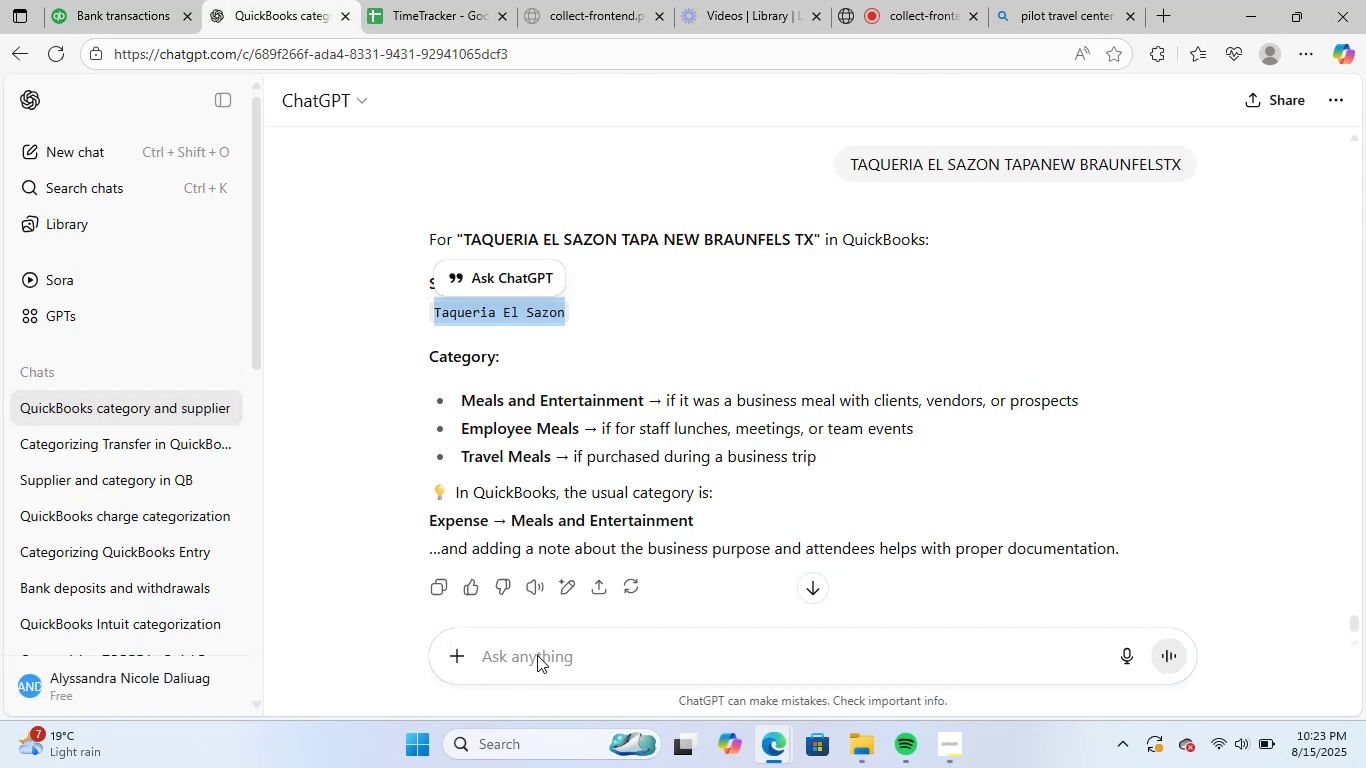 
key(Control+V)
 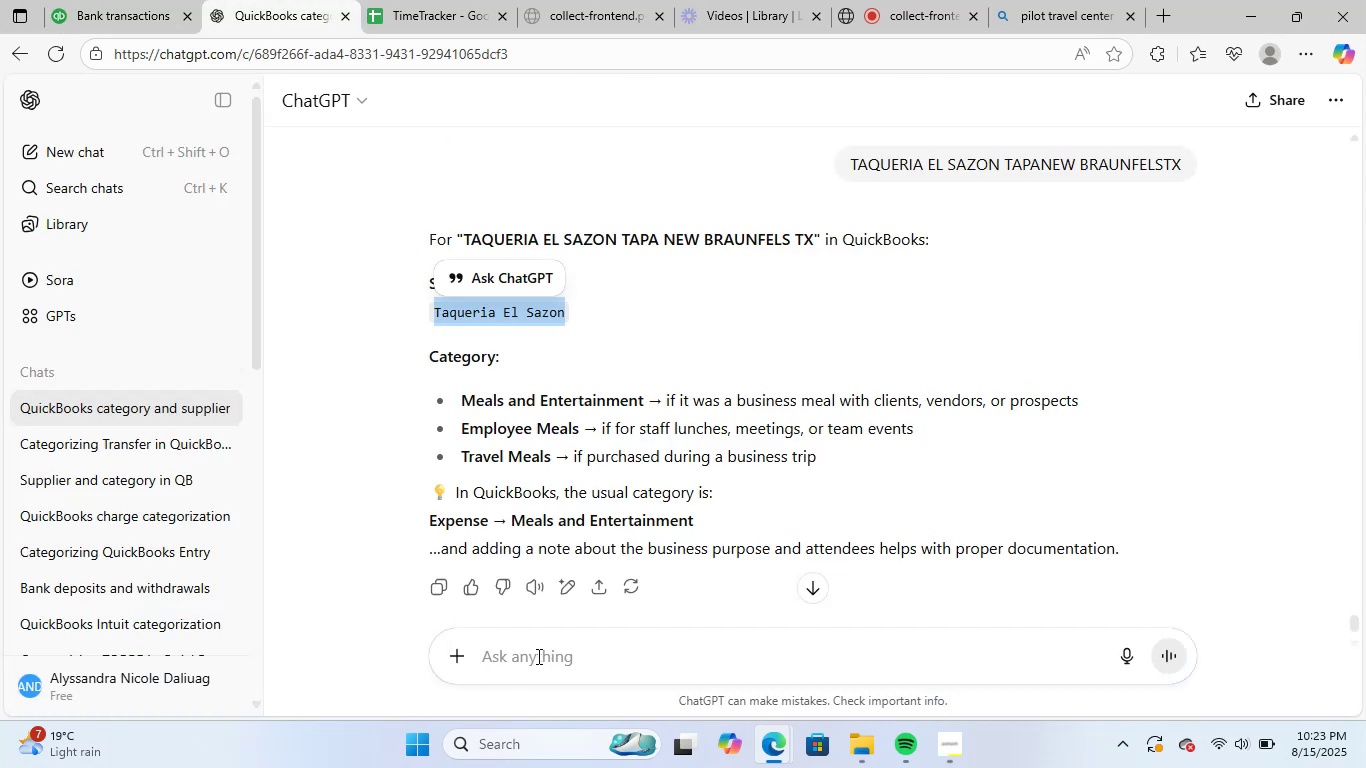 
key(NumpadEnter)
 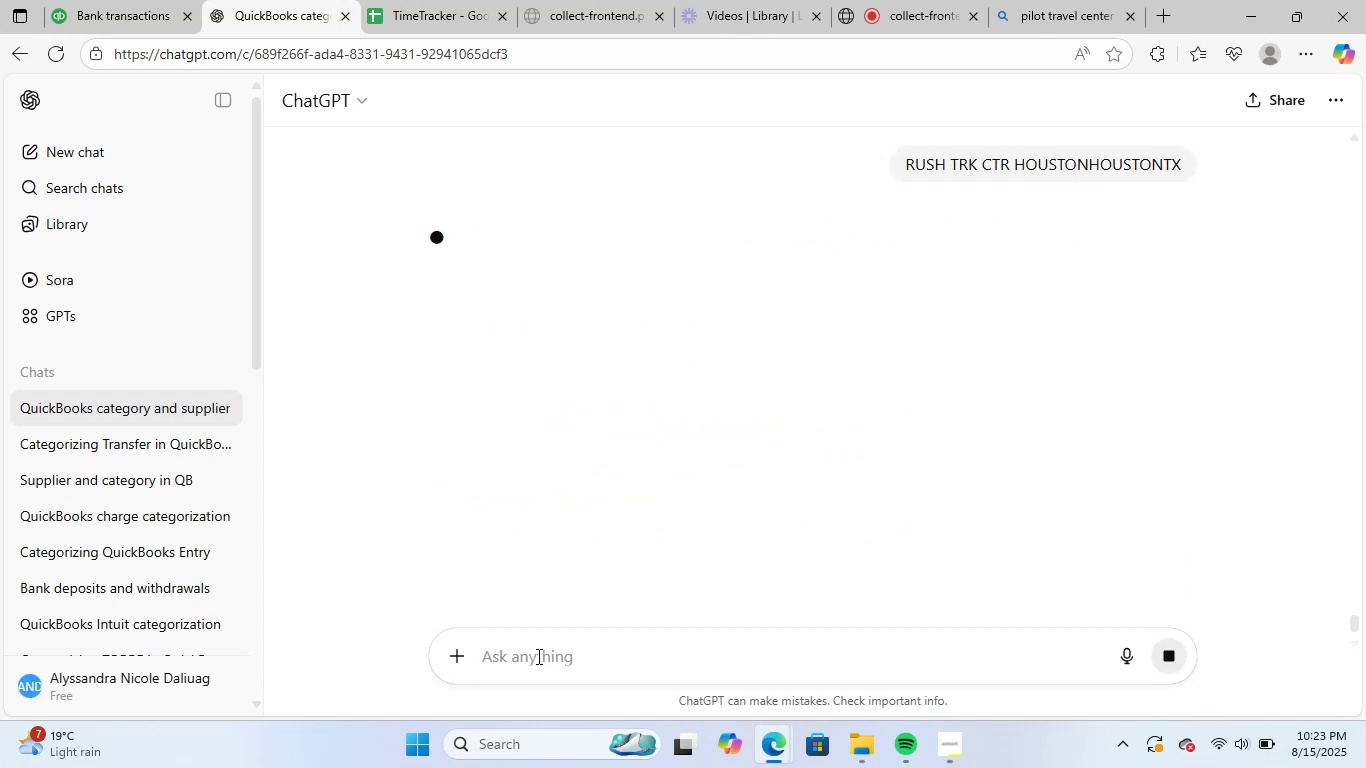 
wait(10.47)
 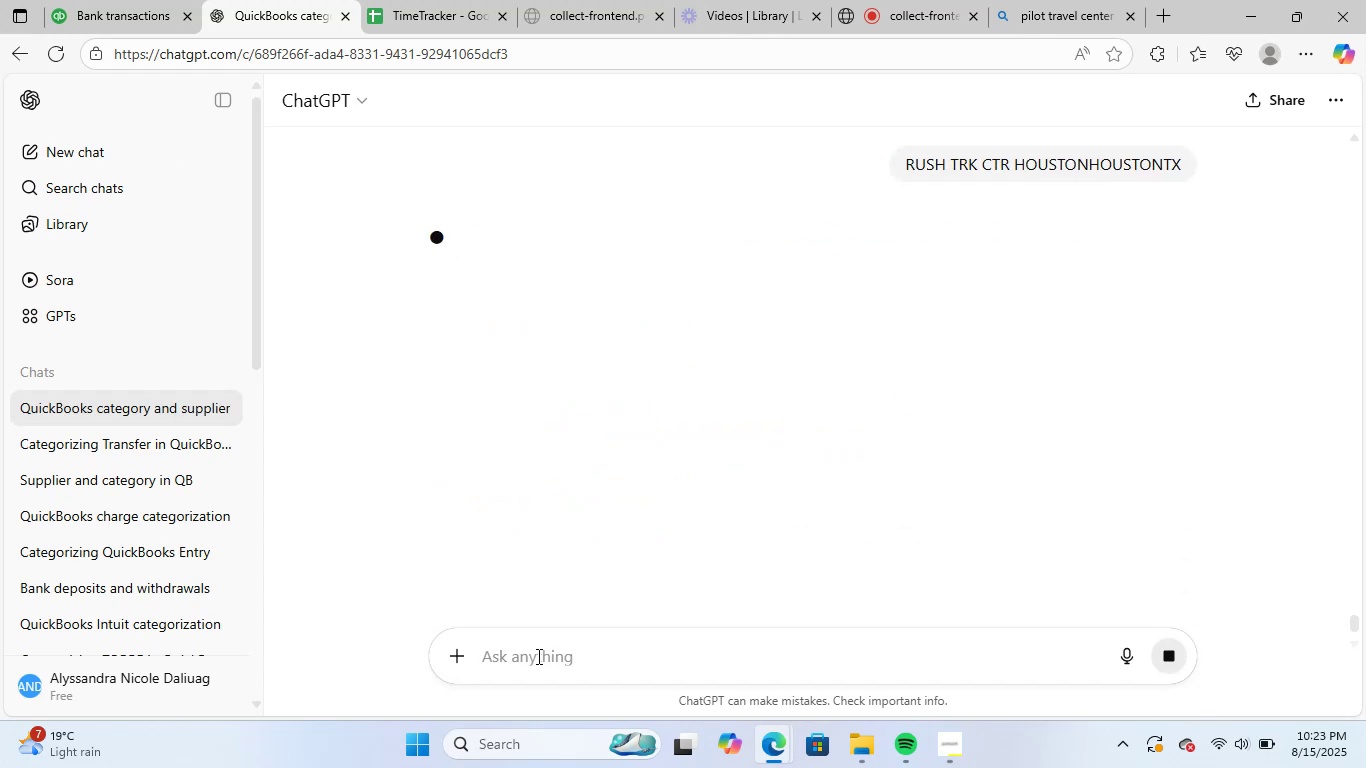 
left_click_drag(start_coordinate=[432, 312], to_coordinate=[662, 321])
 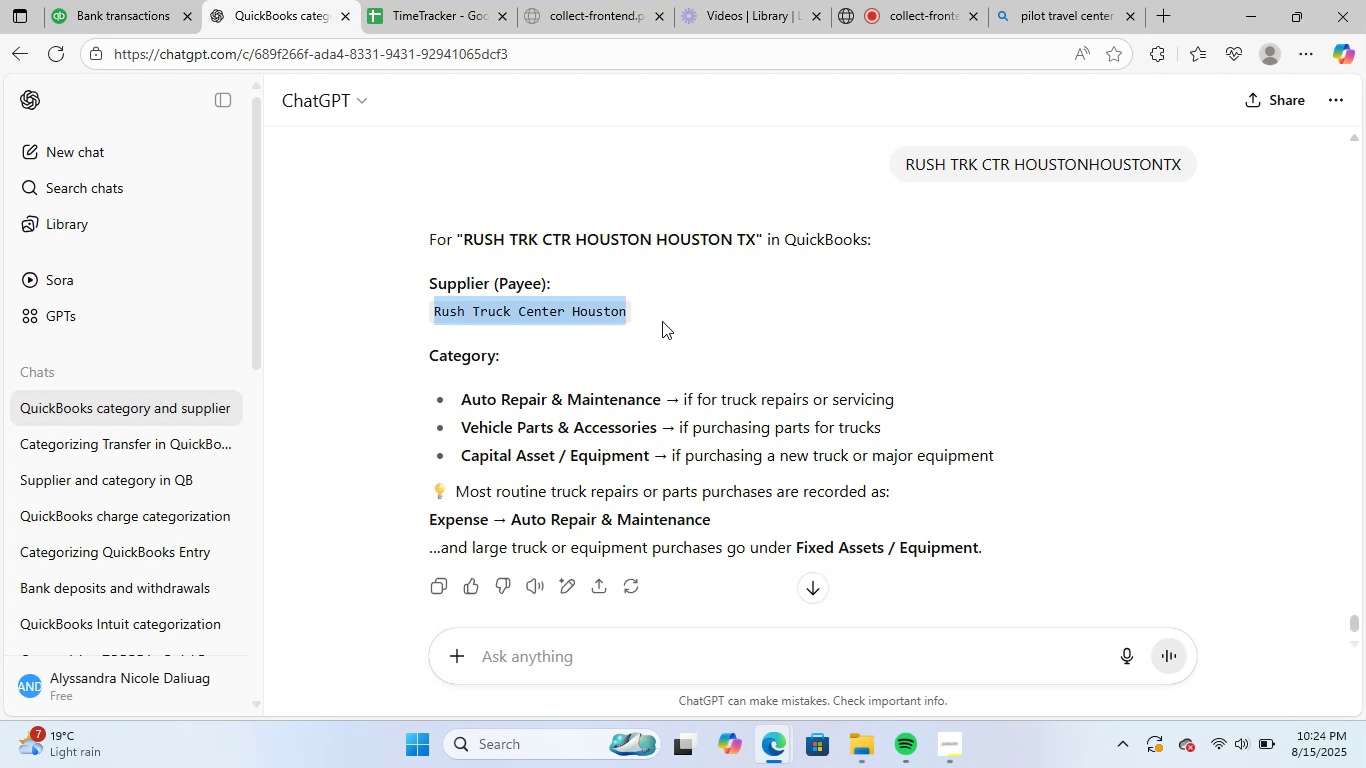 
key(Control+ControlLeft)
 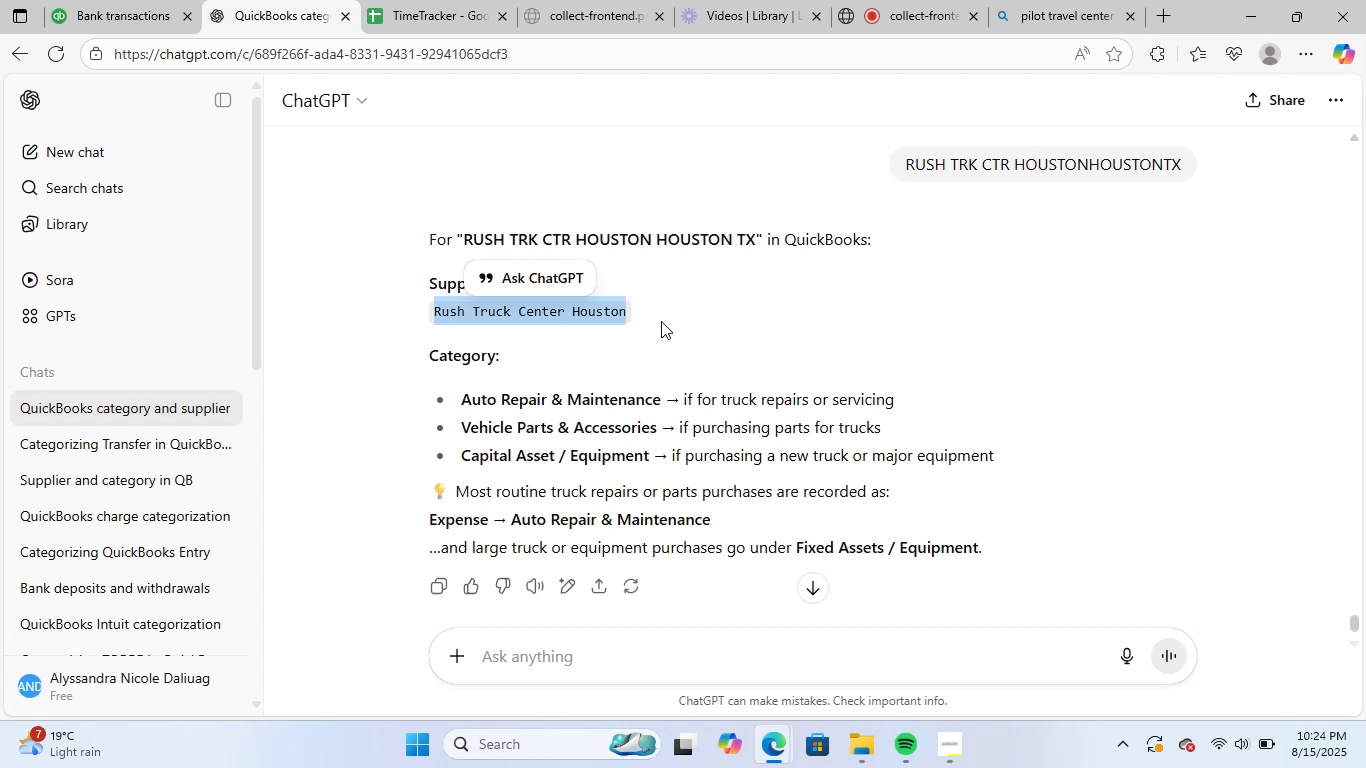 
key(Control+C)
 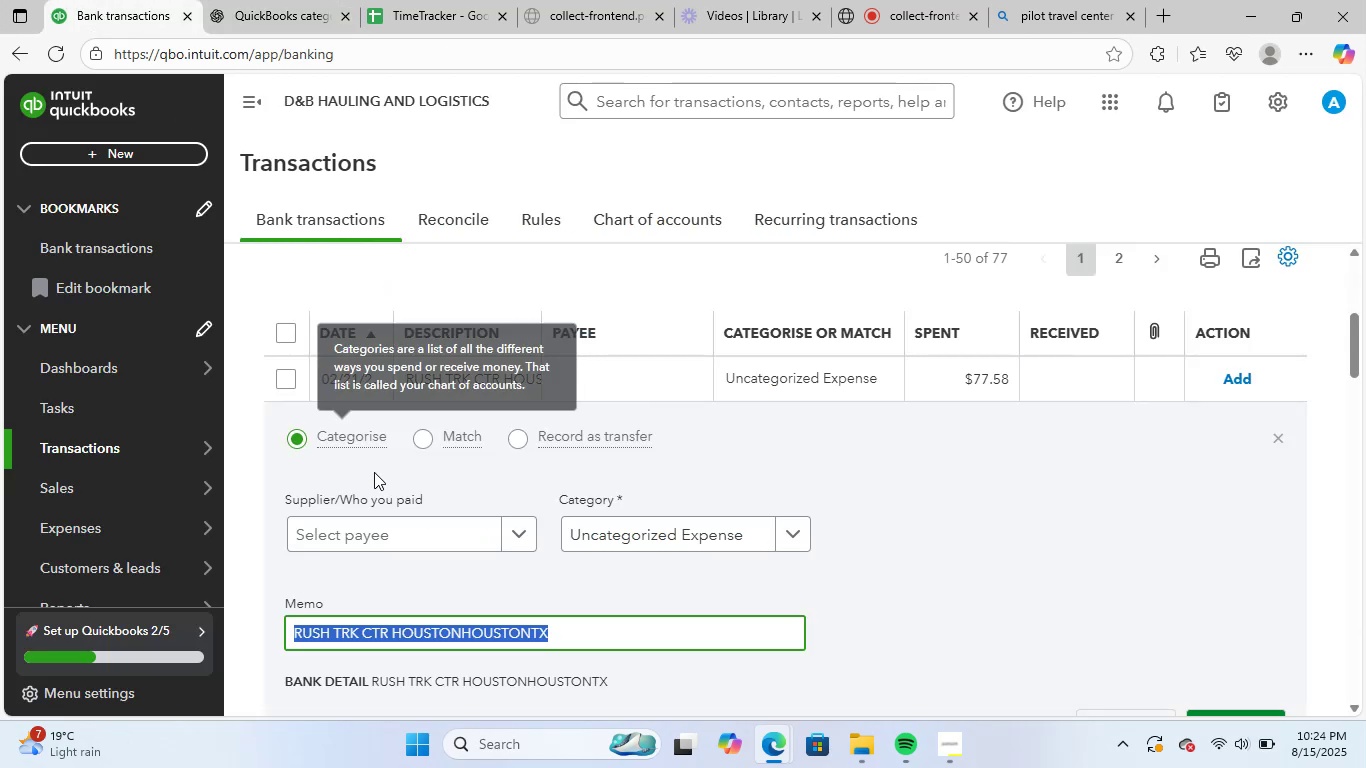 
left_click([397, 519])
 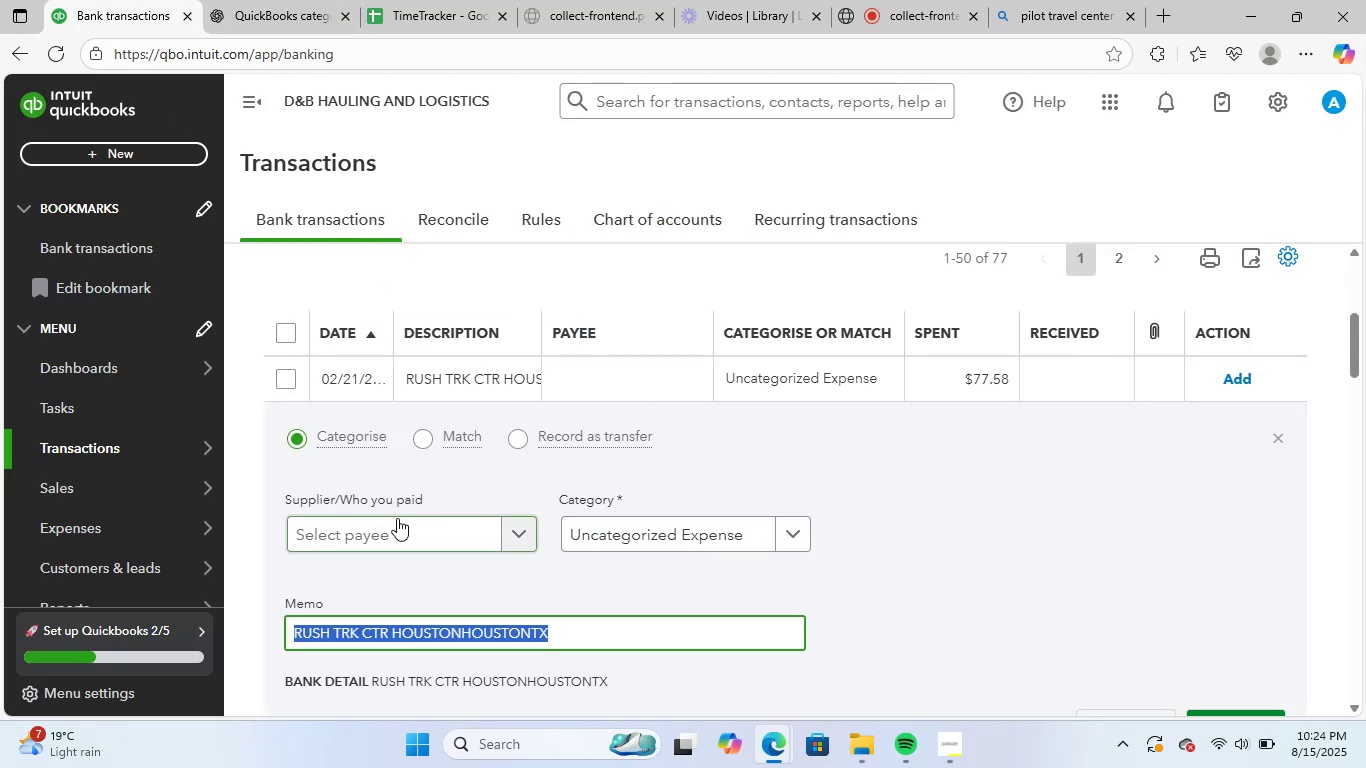 
key(Control+ControlLeft)
 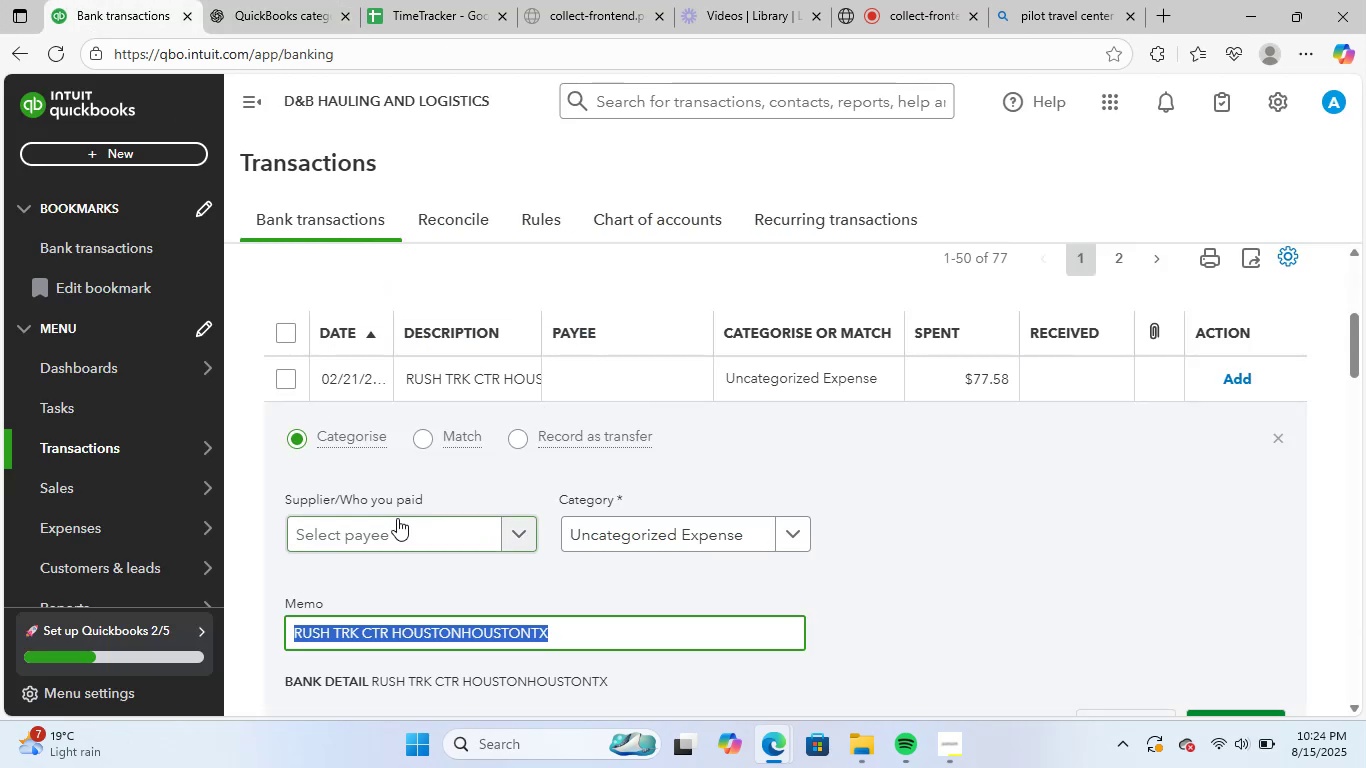 
key(Control+V)
 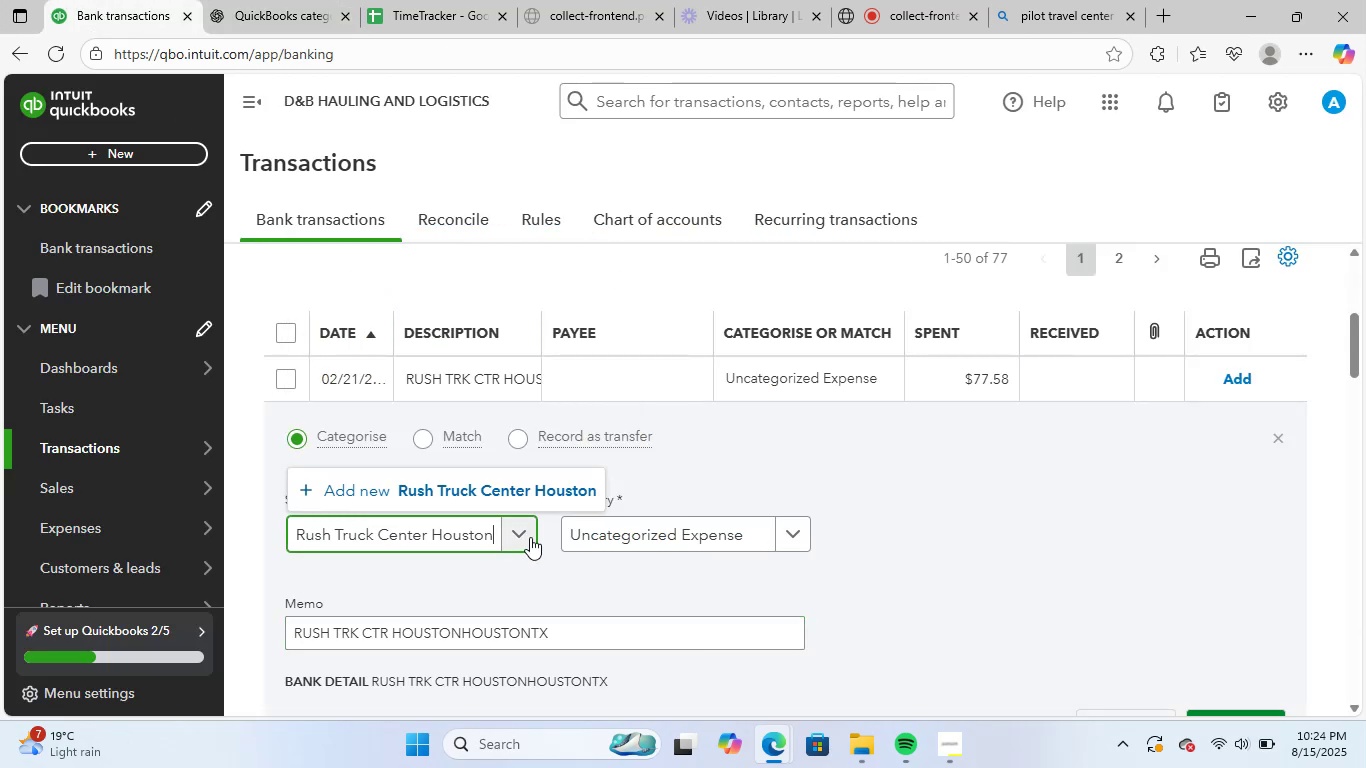 
left_click([485, 472])
 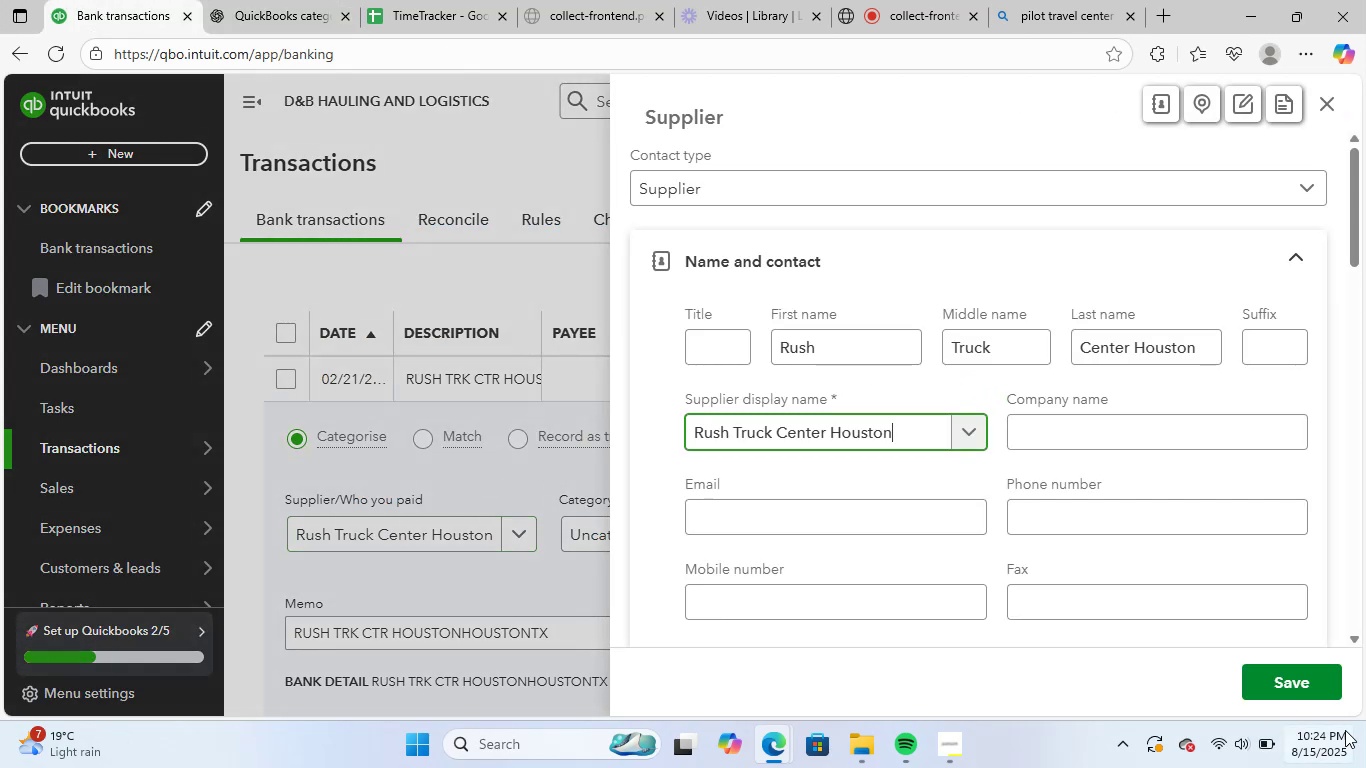 
left_click([1305, 679])
 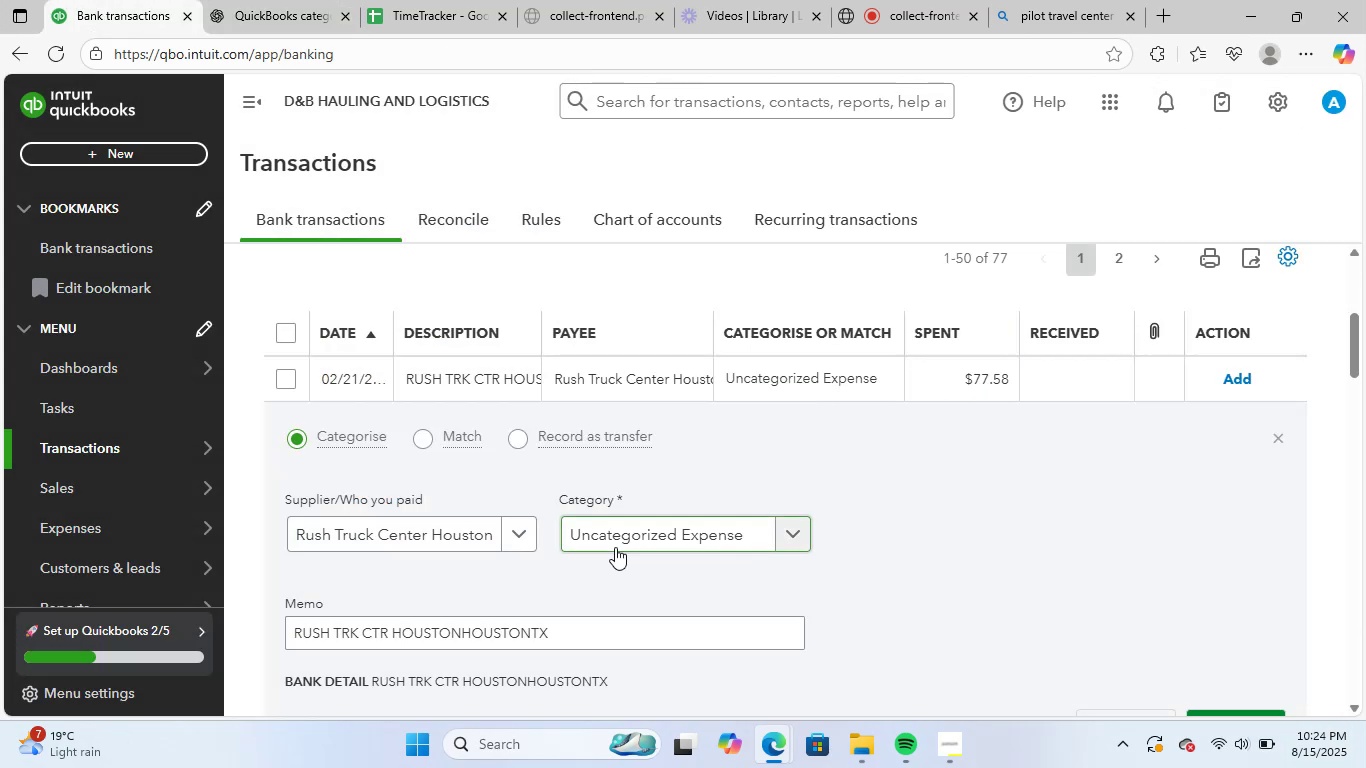 
left_click([629, 545])
 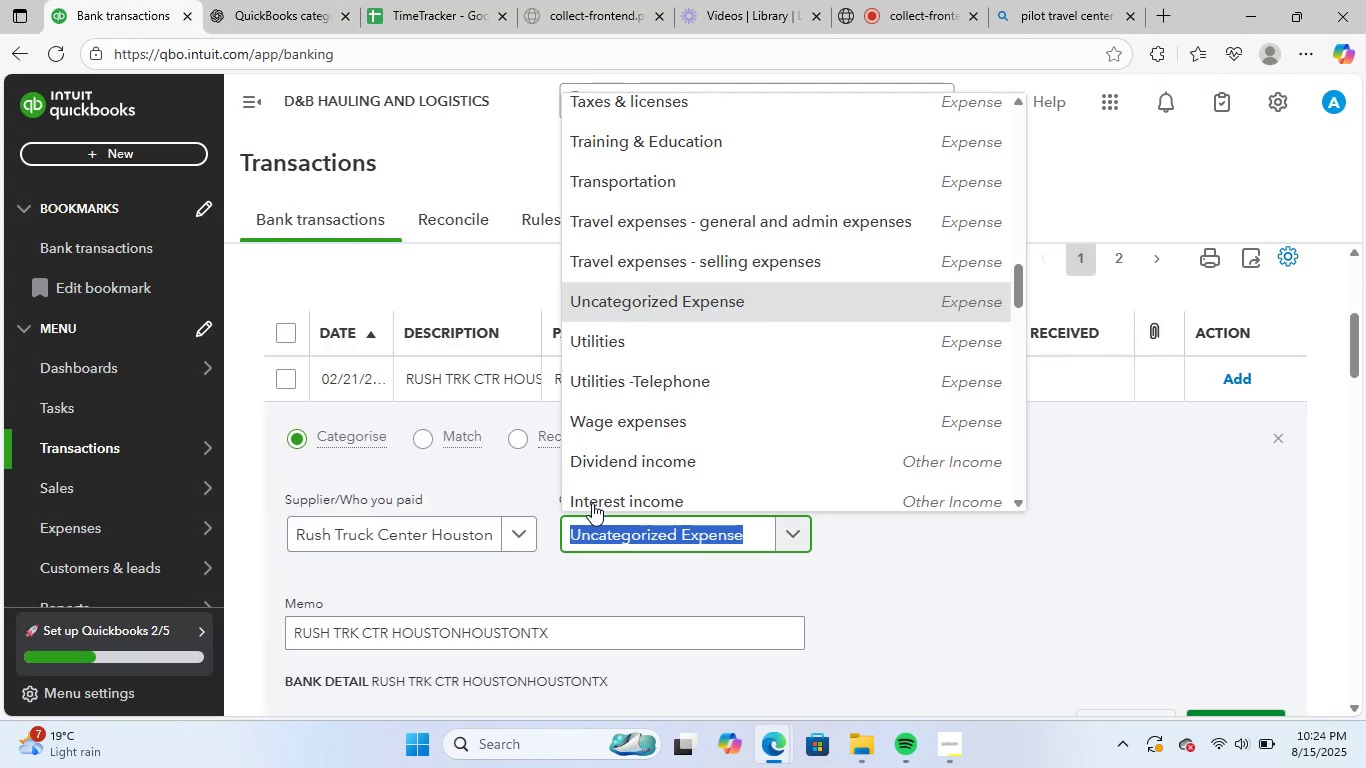 
type(repa)
 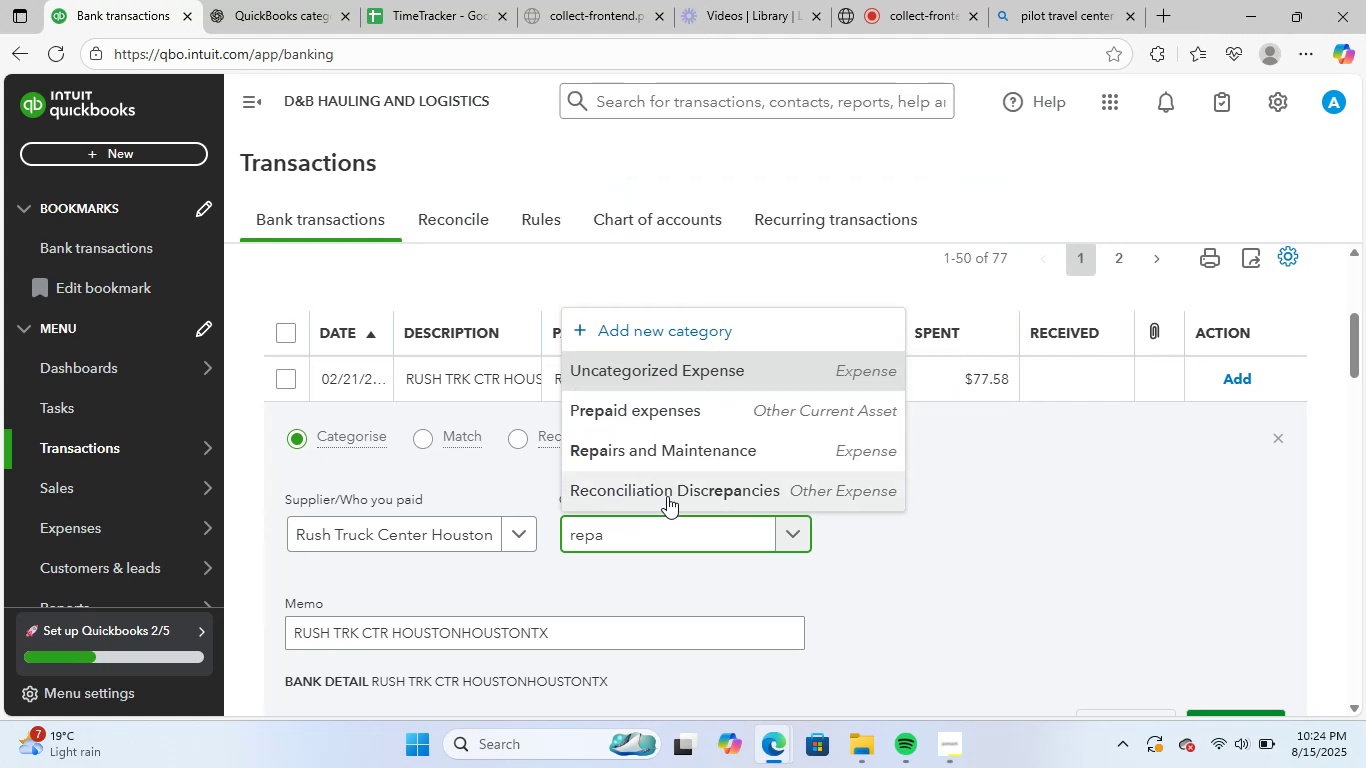 
left_click([719, 460])
 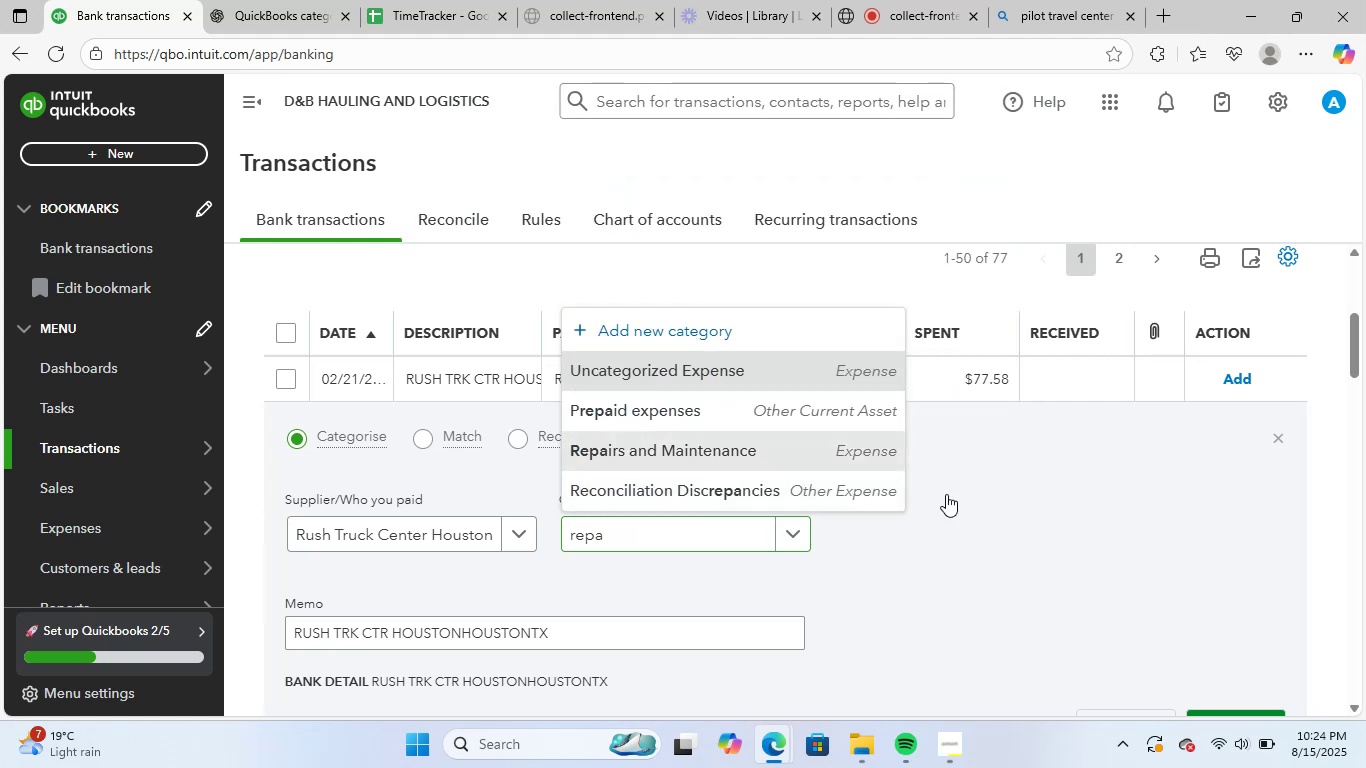 
scroll: coordinate [1009, 499], scroll_direction: down, amount: 2.0
 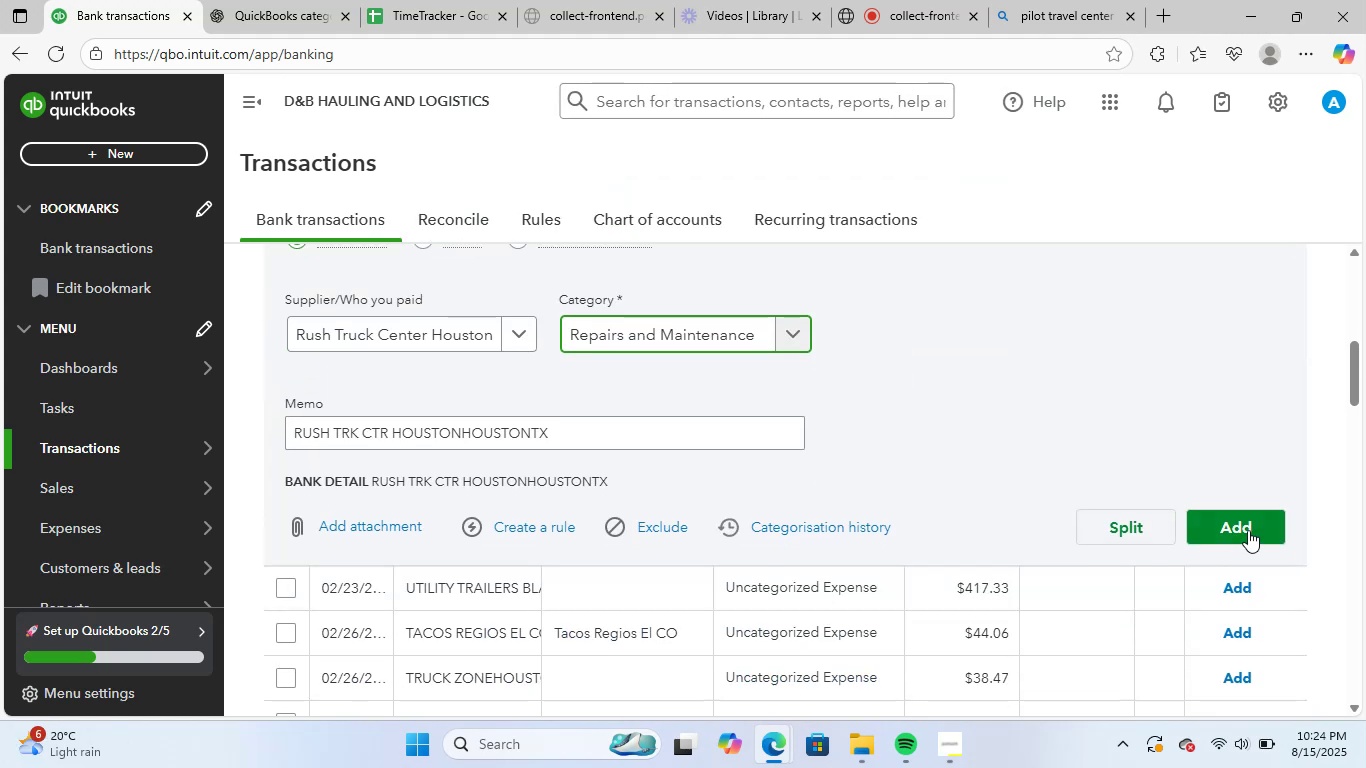 
left_click([1248, 530])
 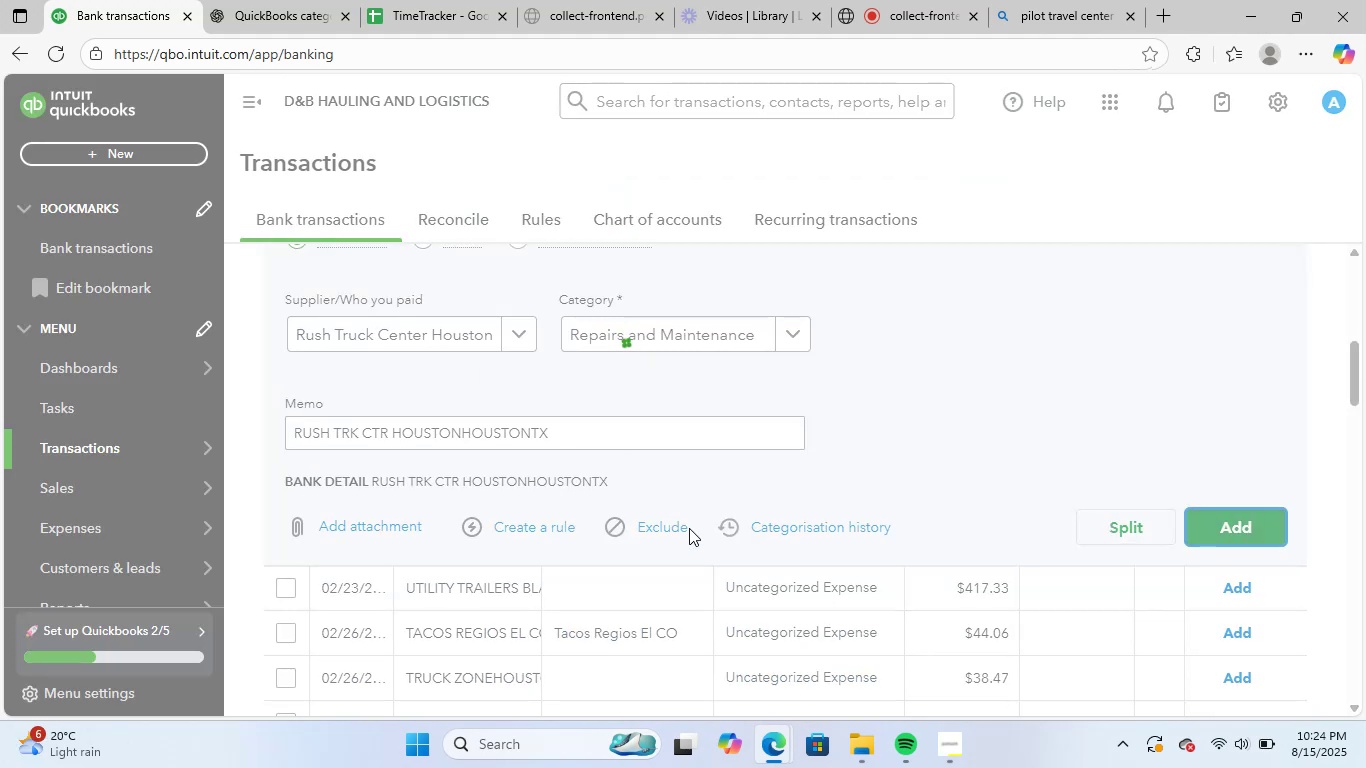 
scroll: coordinate [553, 597], scroll_direction: up, amount: 2.0
 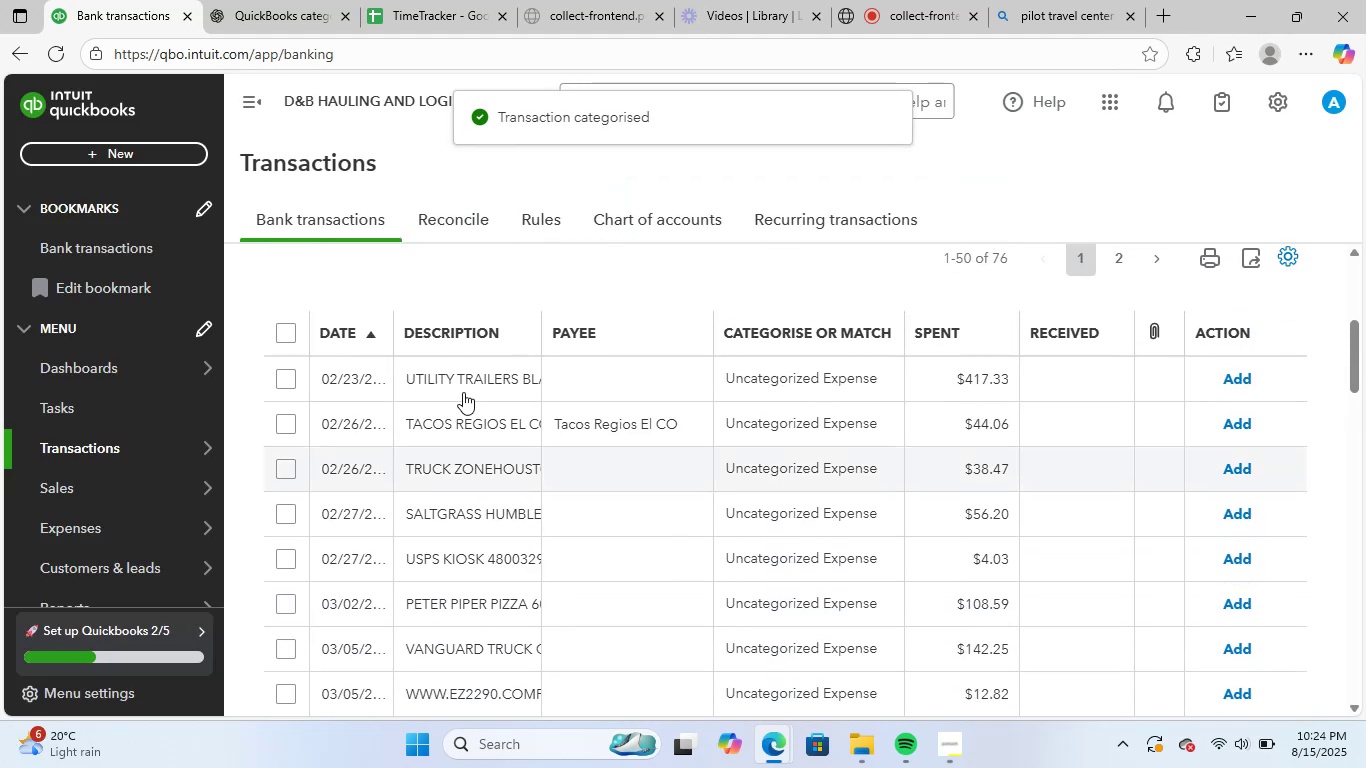 
left_click([473, 378])
 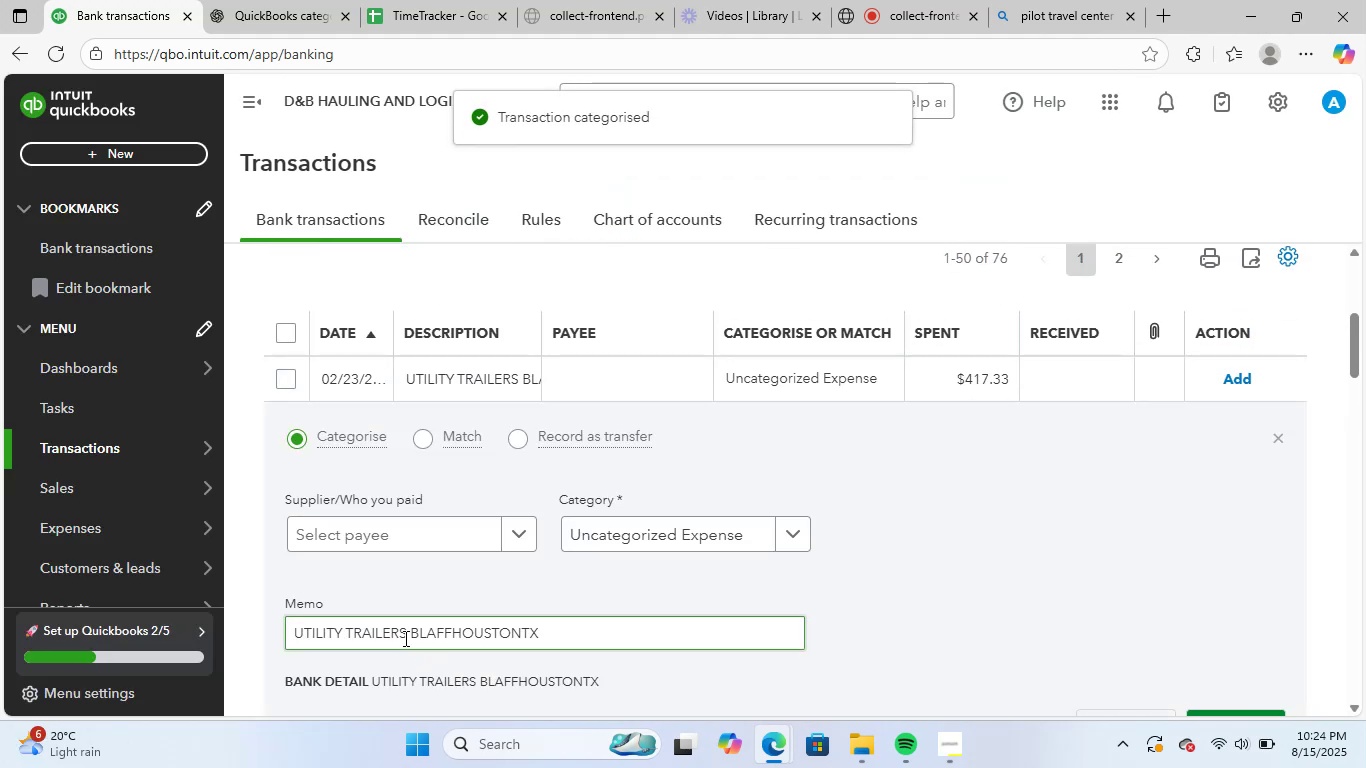 
left_click([404, 638])
 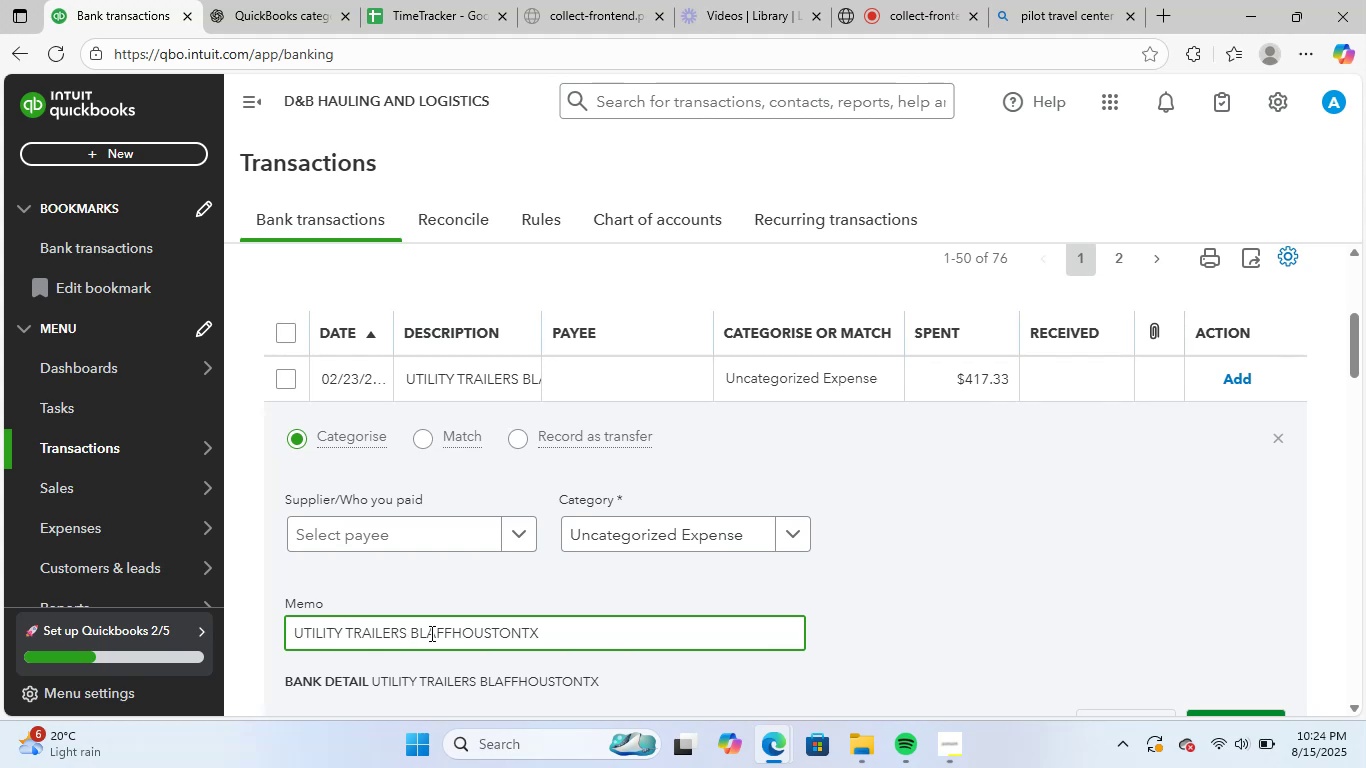 
left_click([462, 626])
 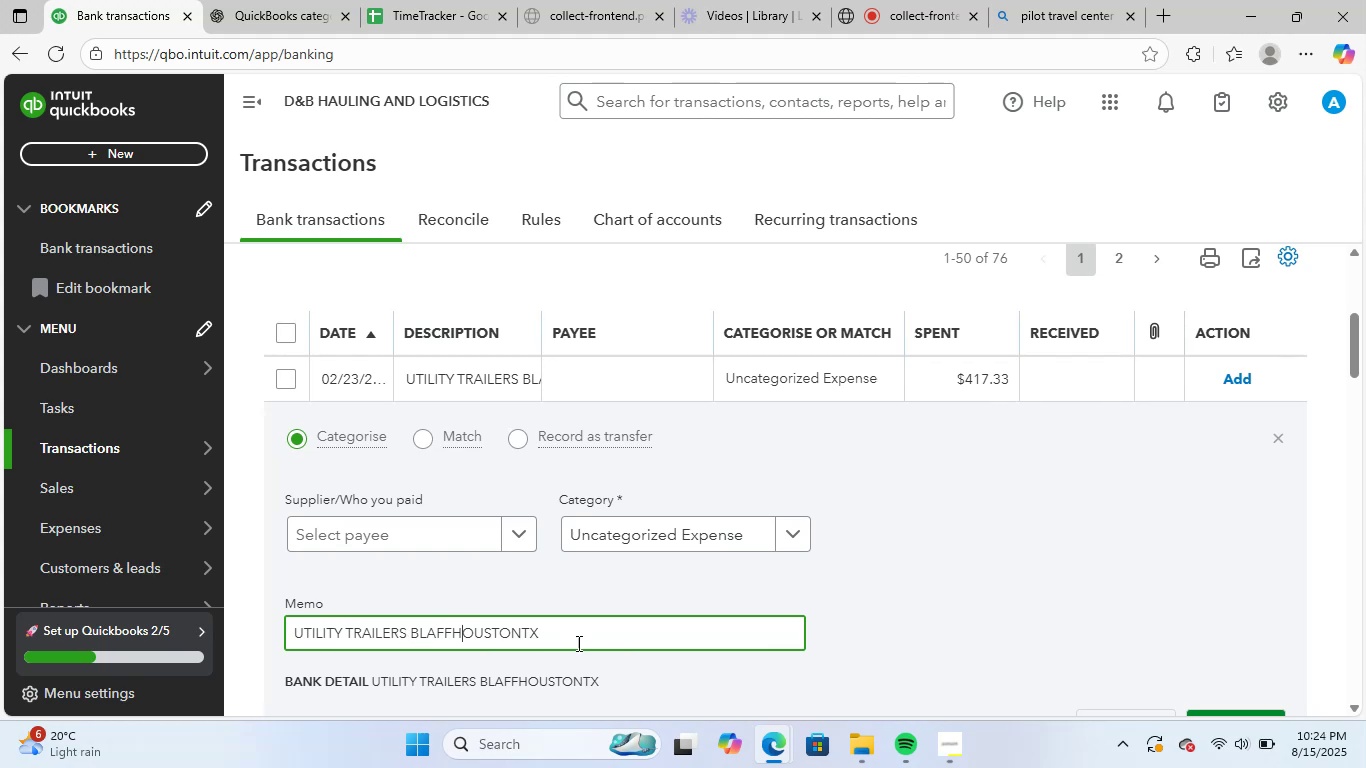 
left_click_drag(start_coordinate=[578, 643], to_coordinate=[189, 603])
 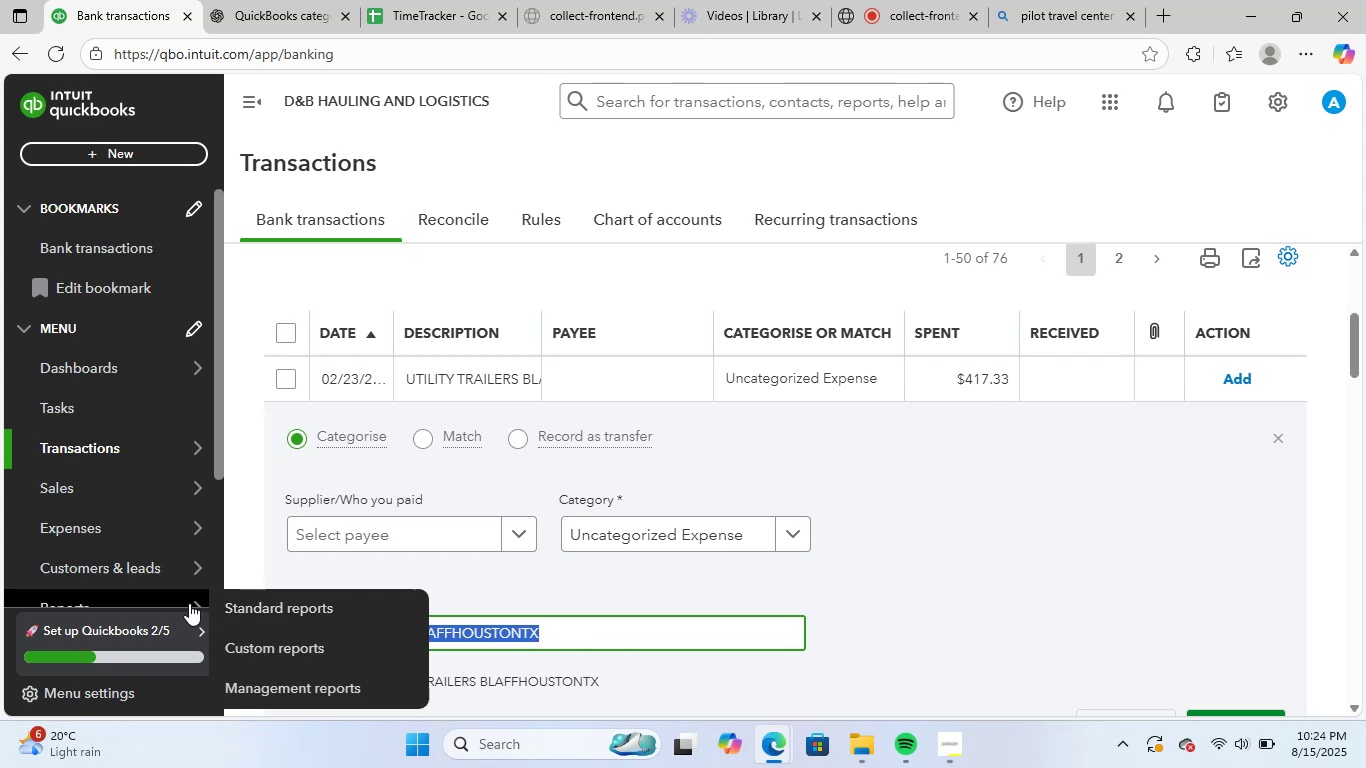 
key(Control+ControlLeft)
 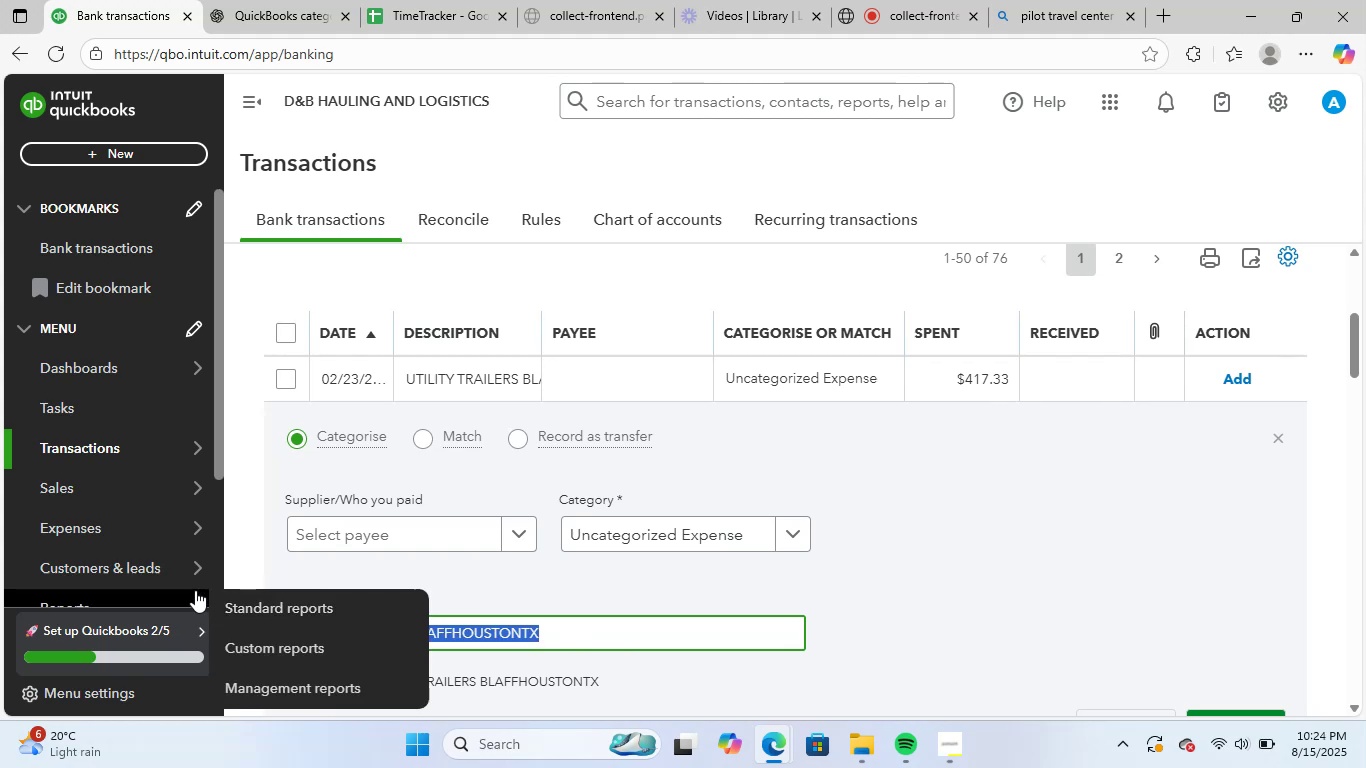 
key(Control+C)
 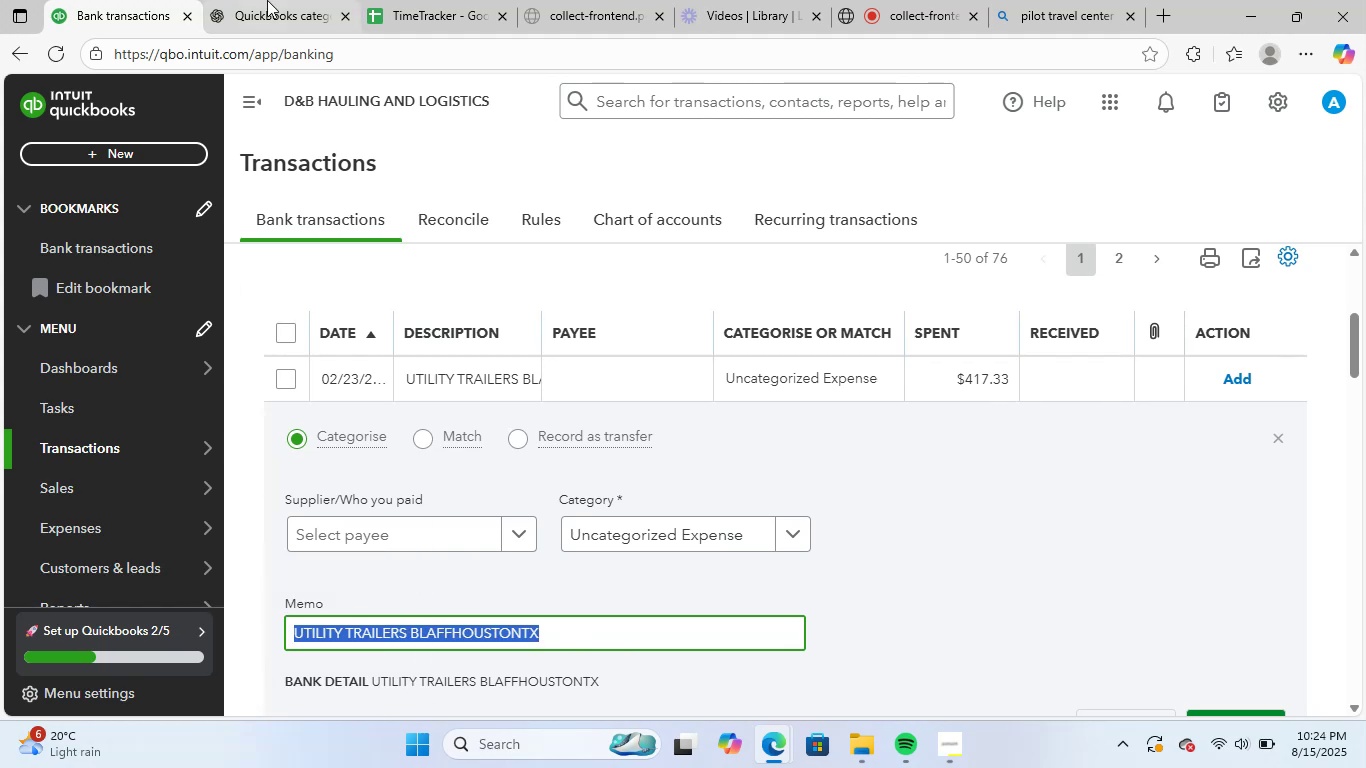 
left_click([269, 0])
 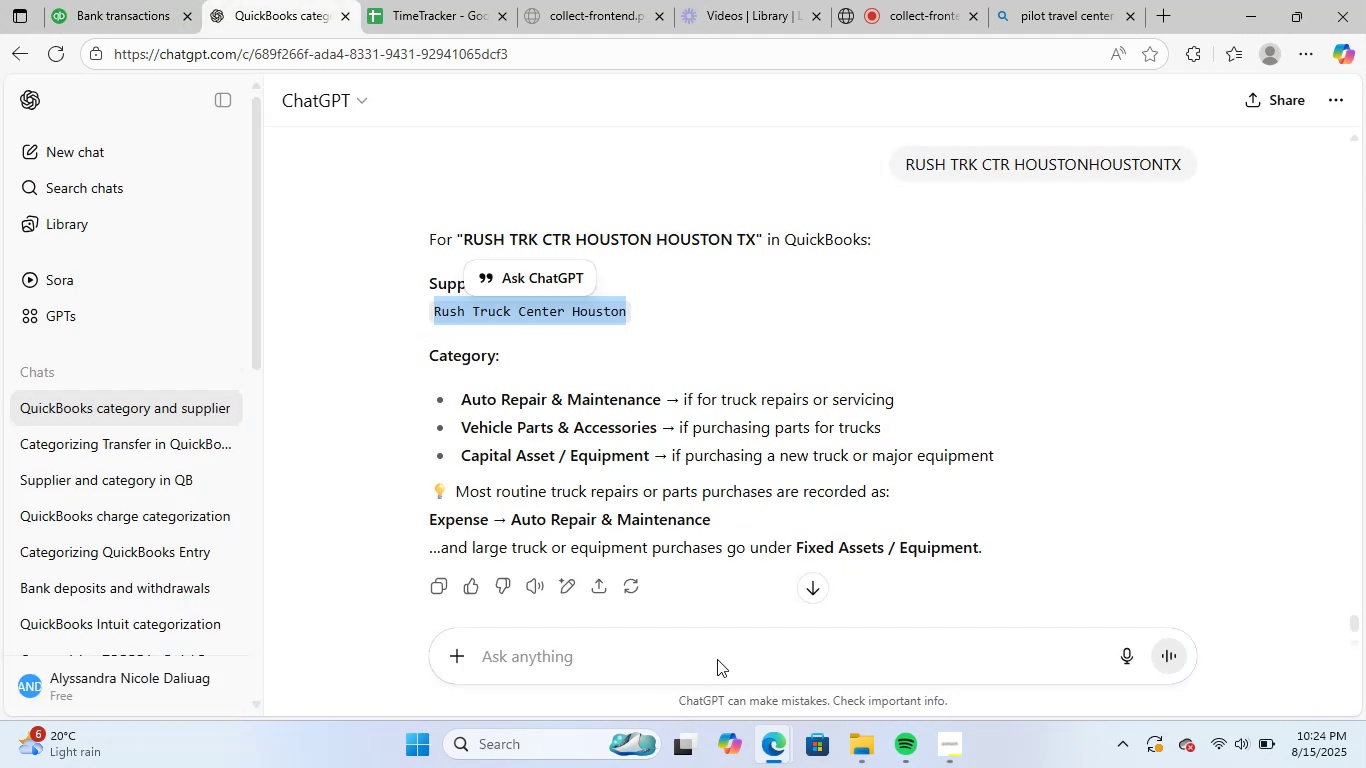 
left_click([721, 653])
 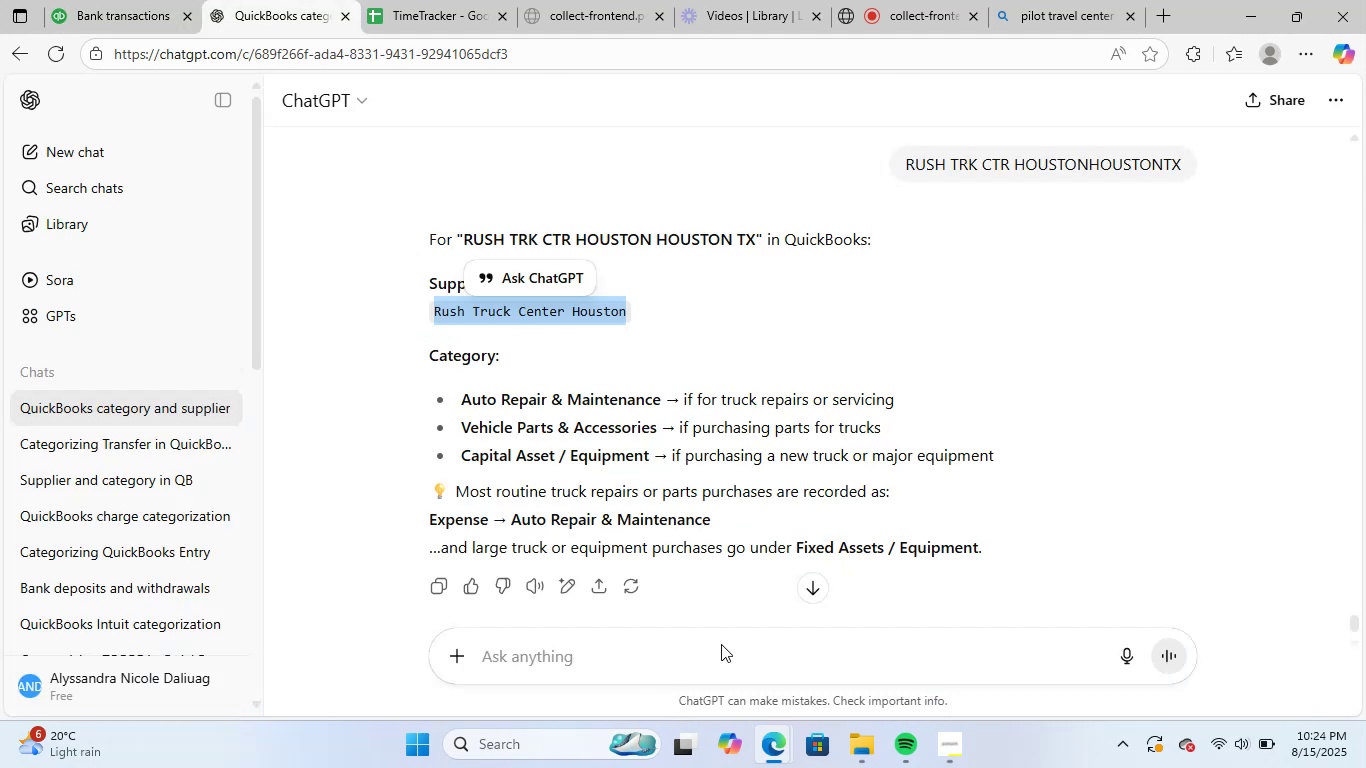 
key(Control+ControlLeft)
 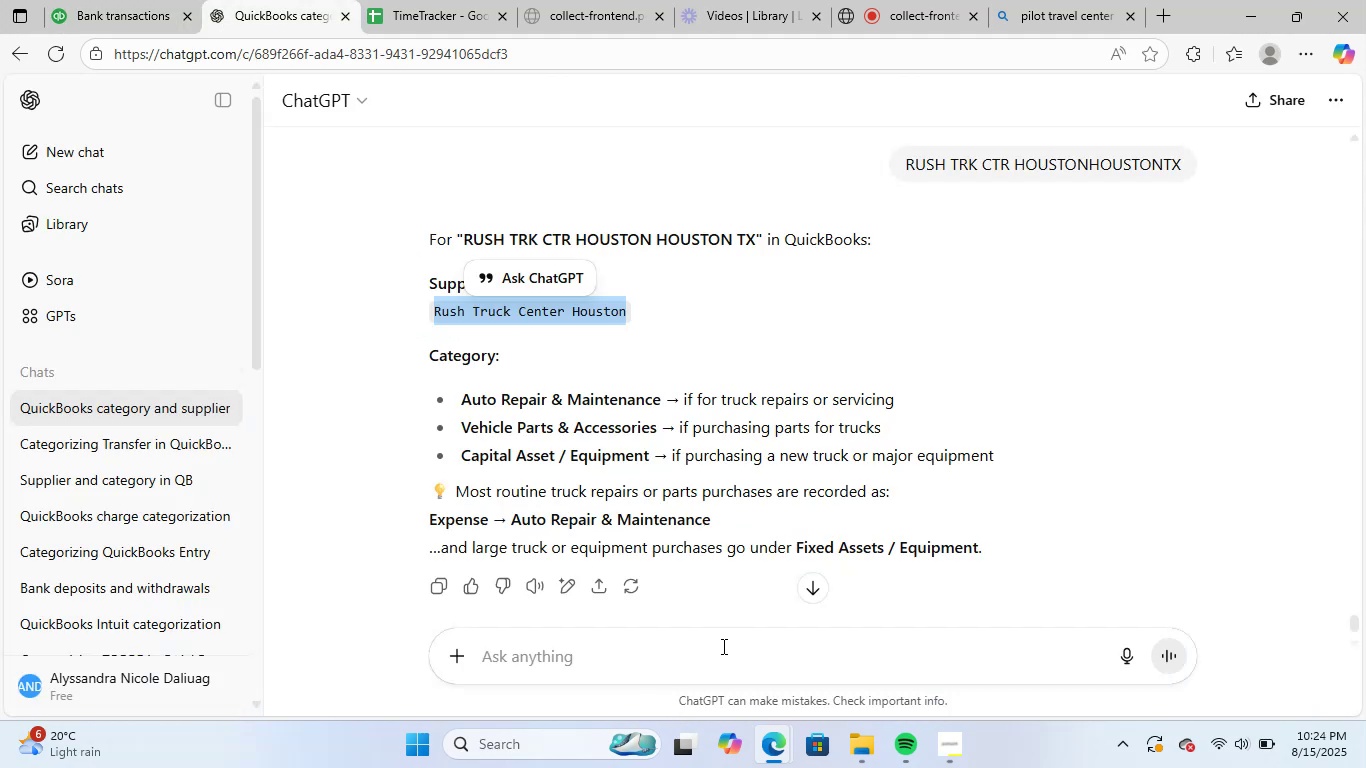 
key(Control+V)
 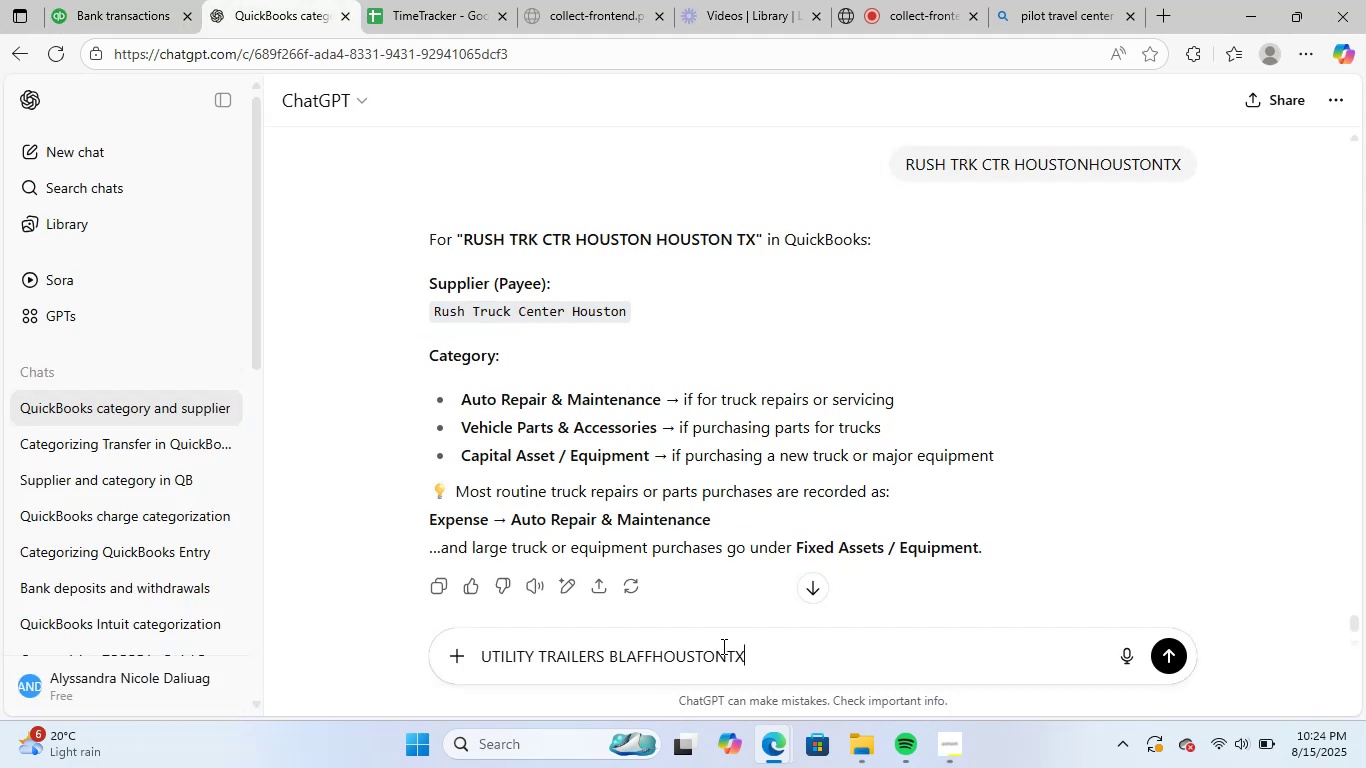 
key(NumpadEnter)
 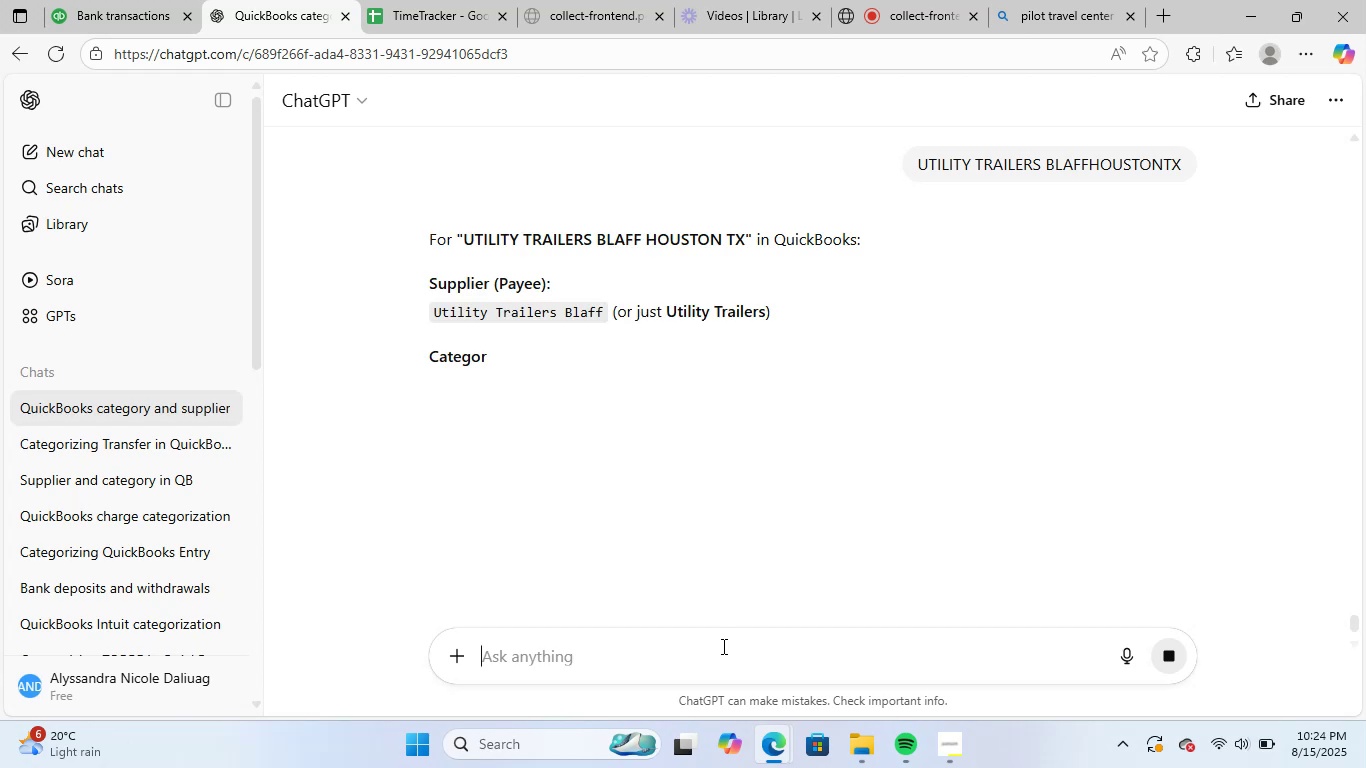 
wait(11.97)
 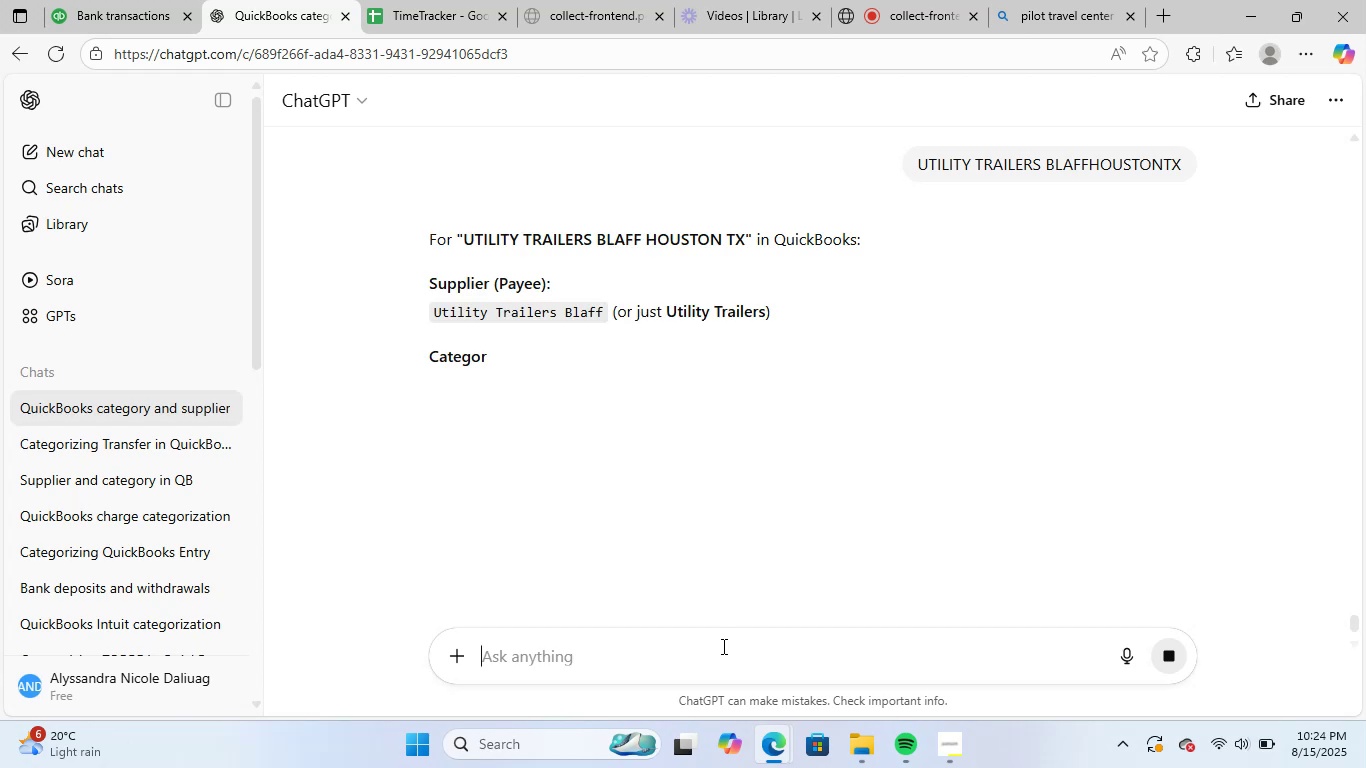 
left_click([425, 534])
 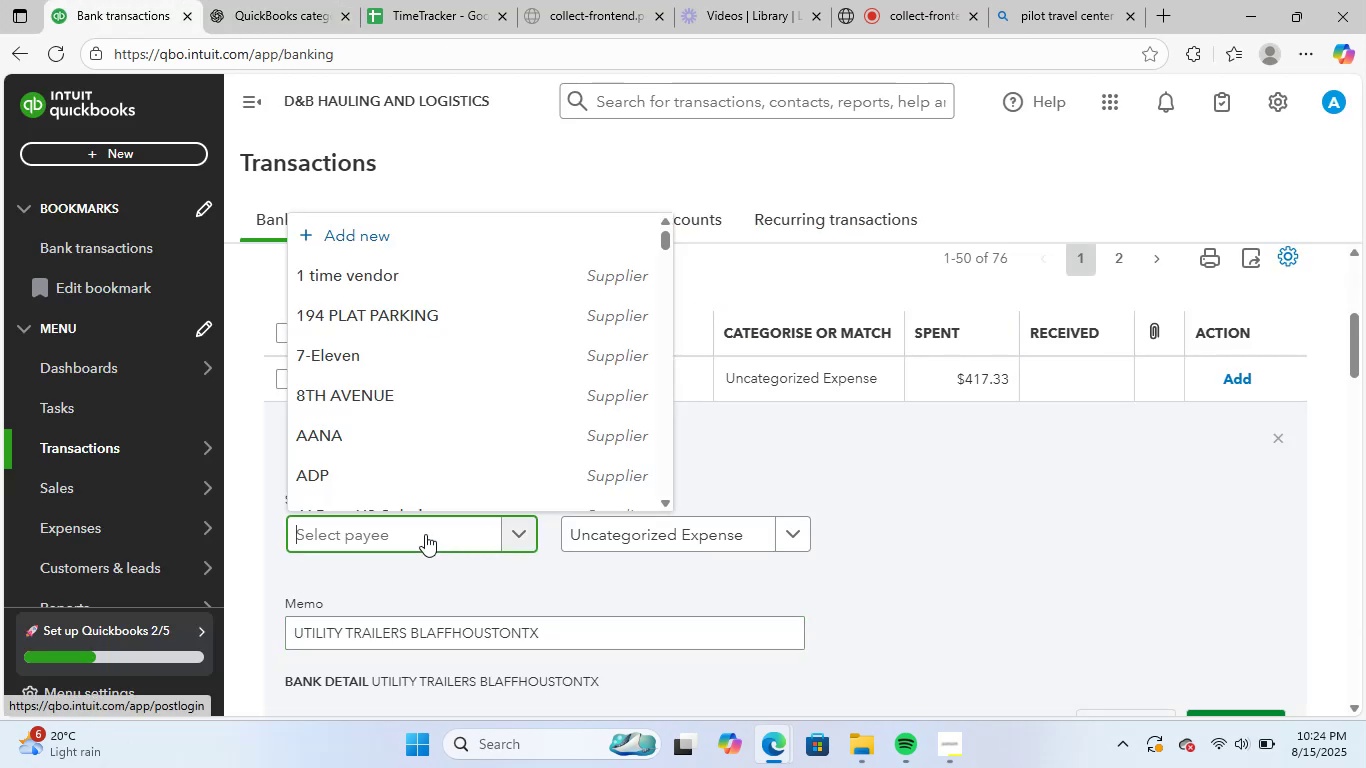 
key(Control+ControlLeft)
 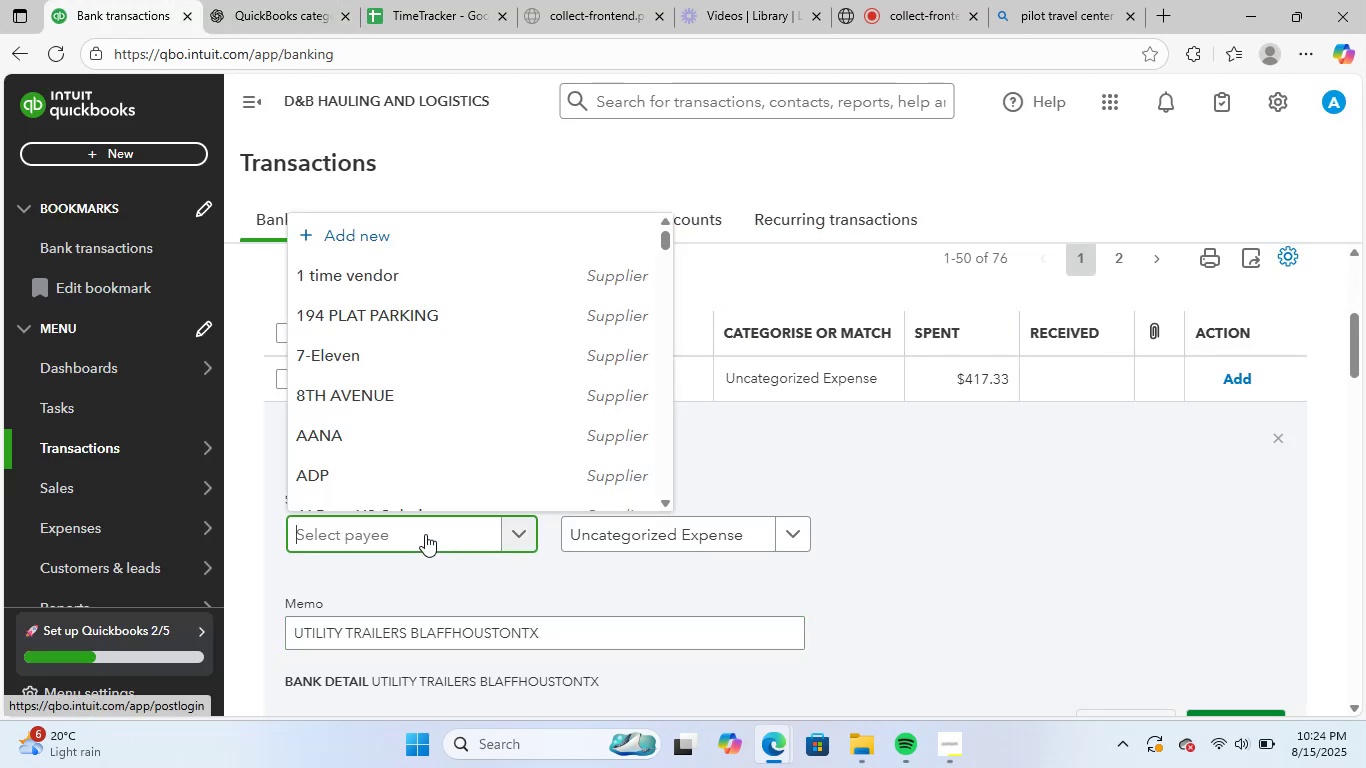 
key(Control+V)
 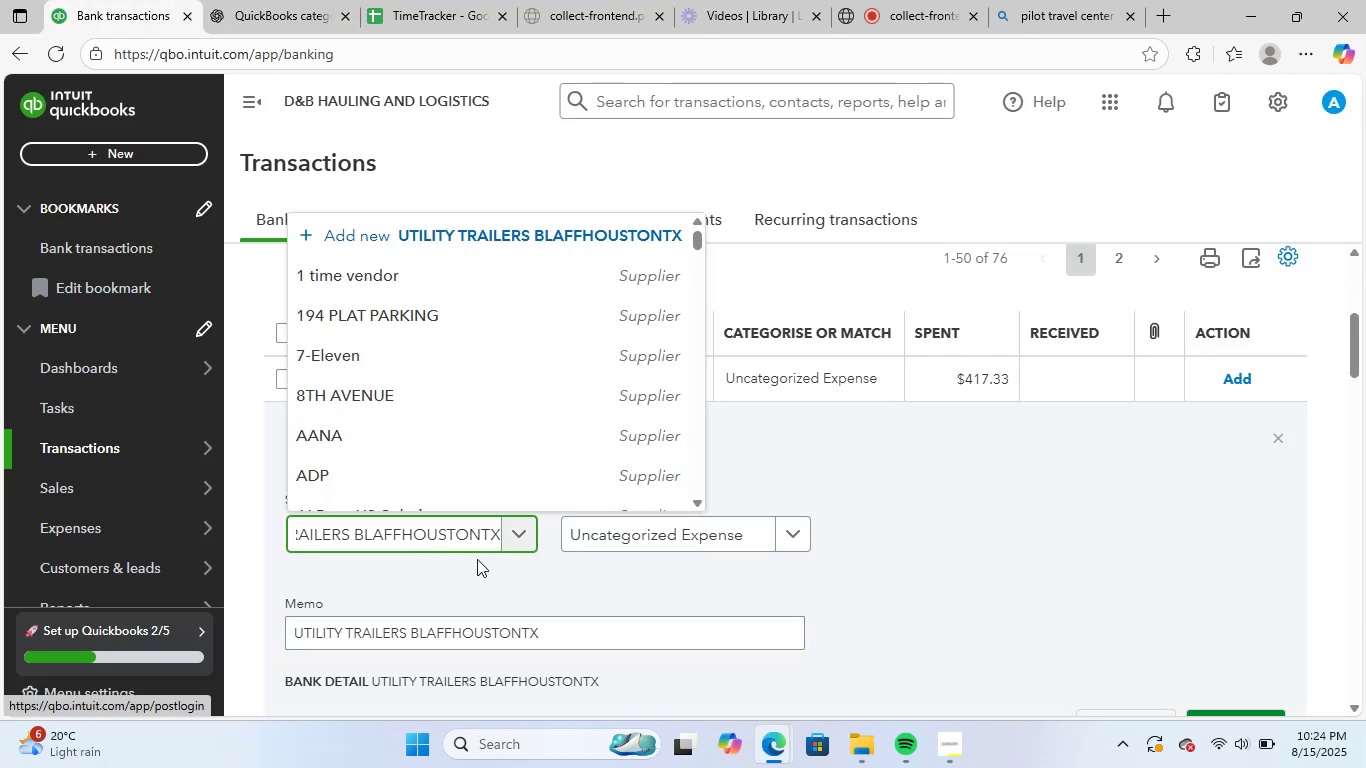 
hold_key(key=Backspace, duration=0.73)
 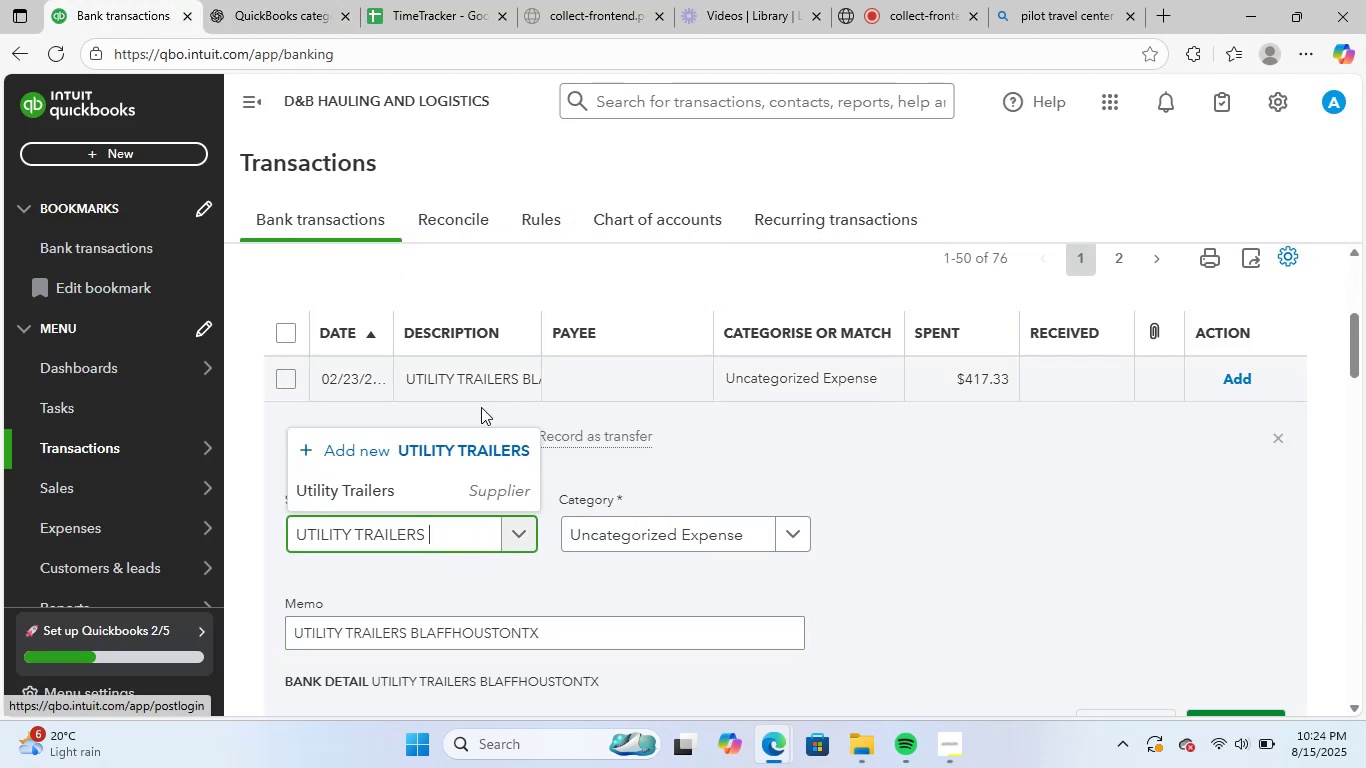 
left_click([418, 492])
 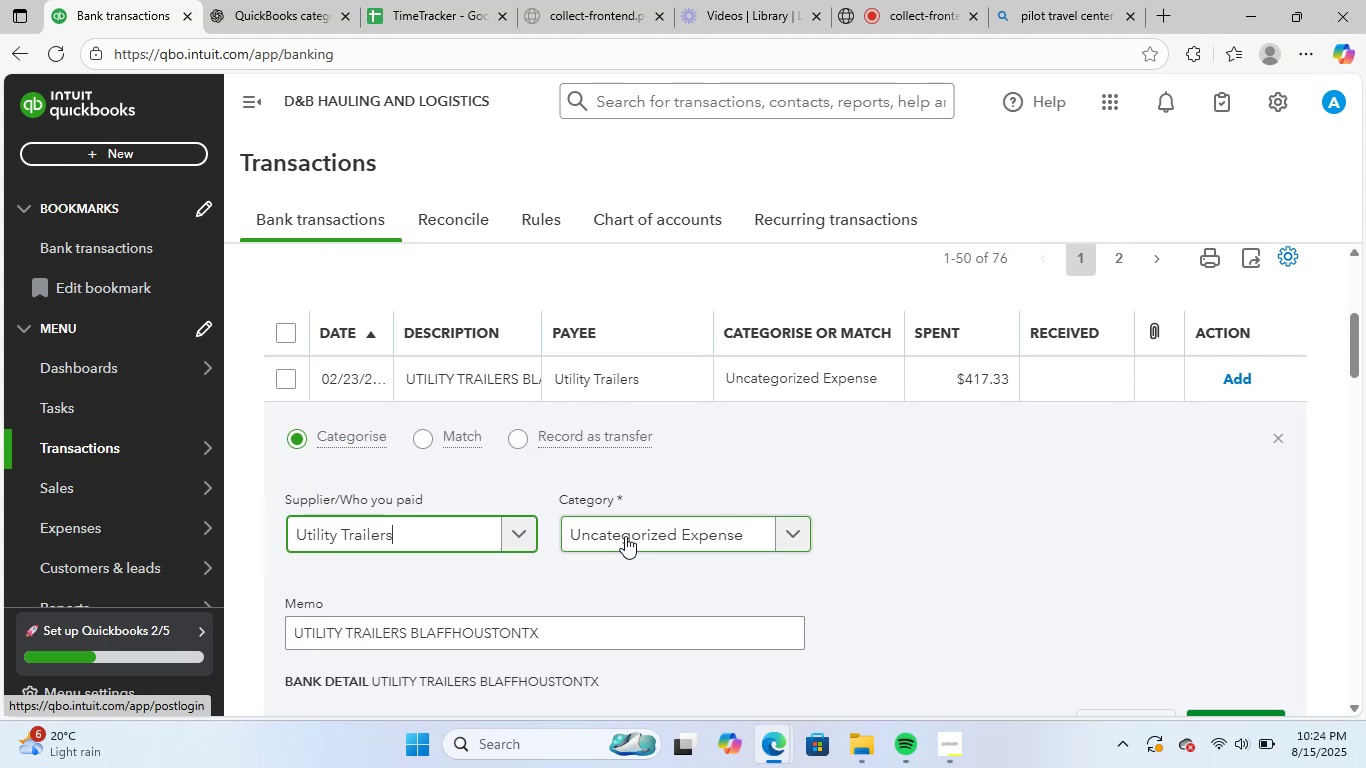 
left_click([626, 535])
 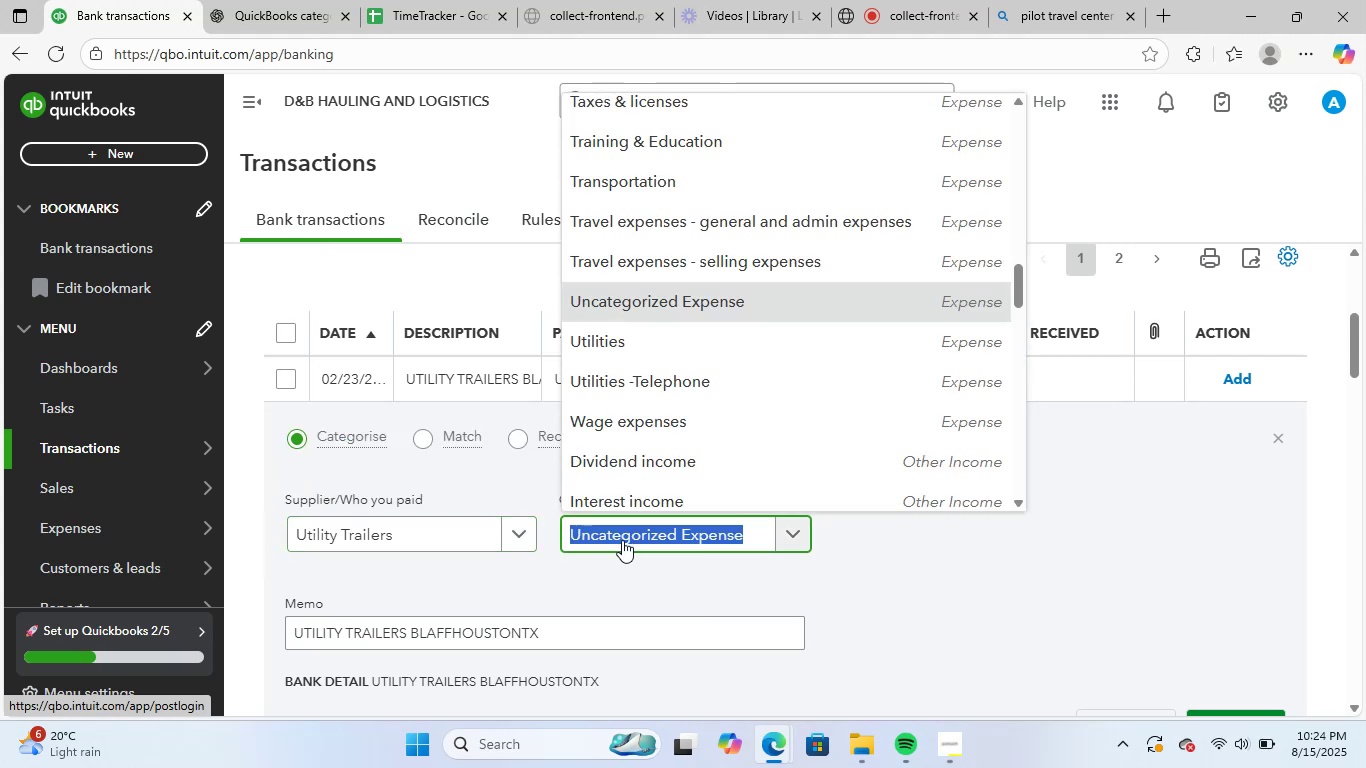 
type(repa)
 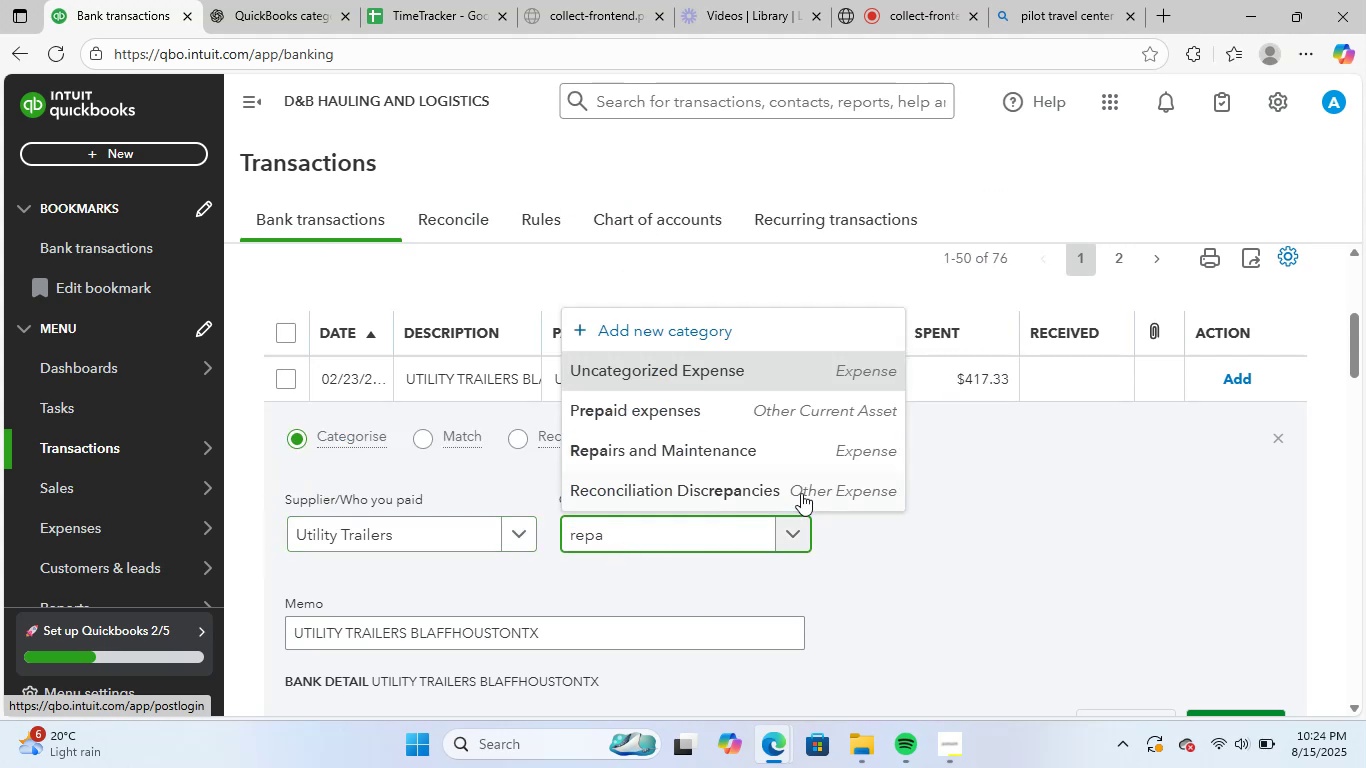 
left_click([806, 434])
 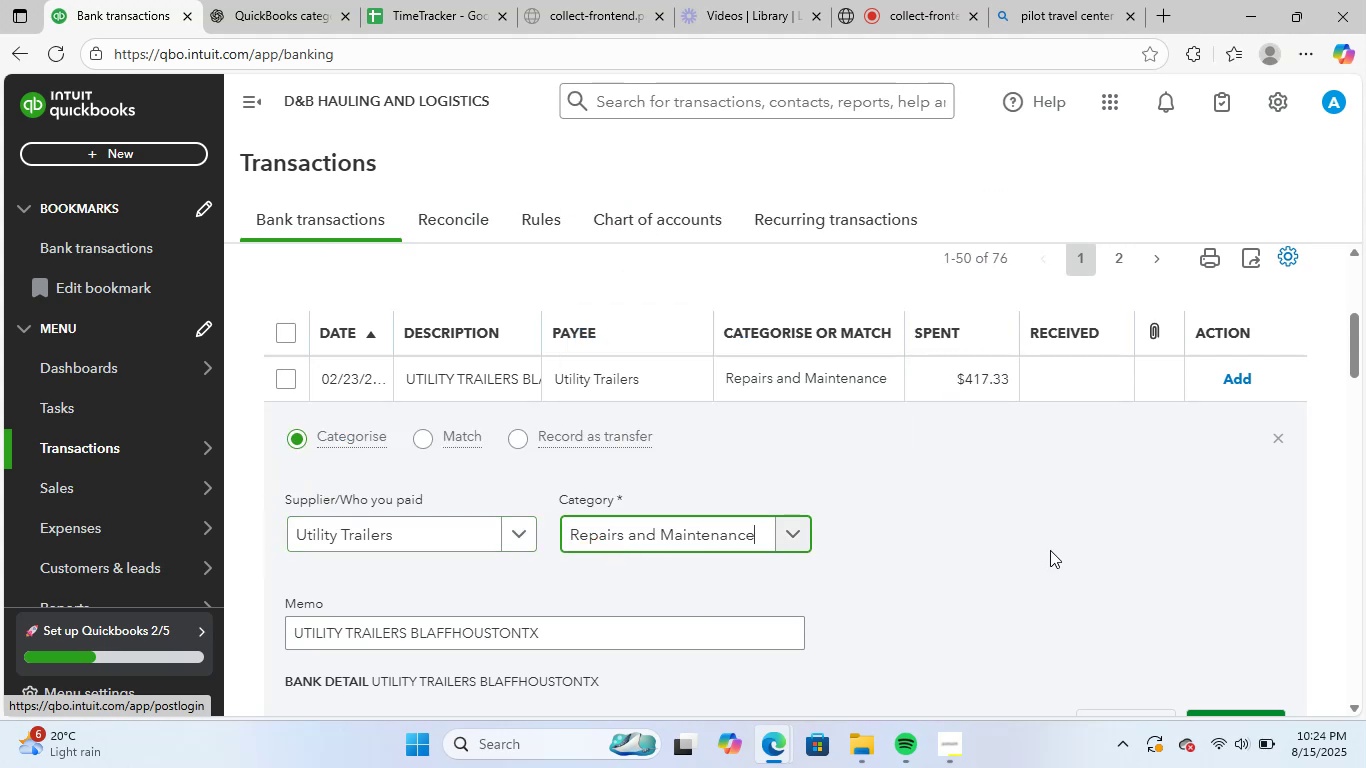 
scroll: coordinate [1050, 550], scroll_direction: down, amount: 2.0
 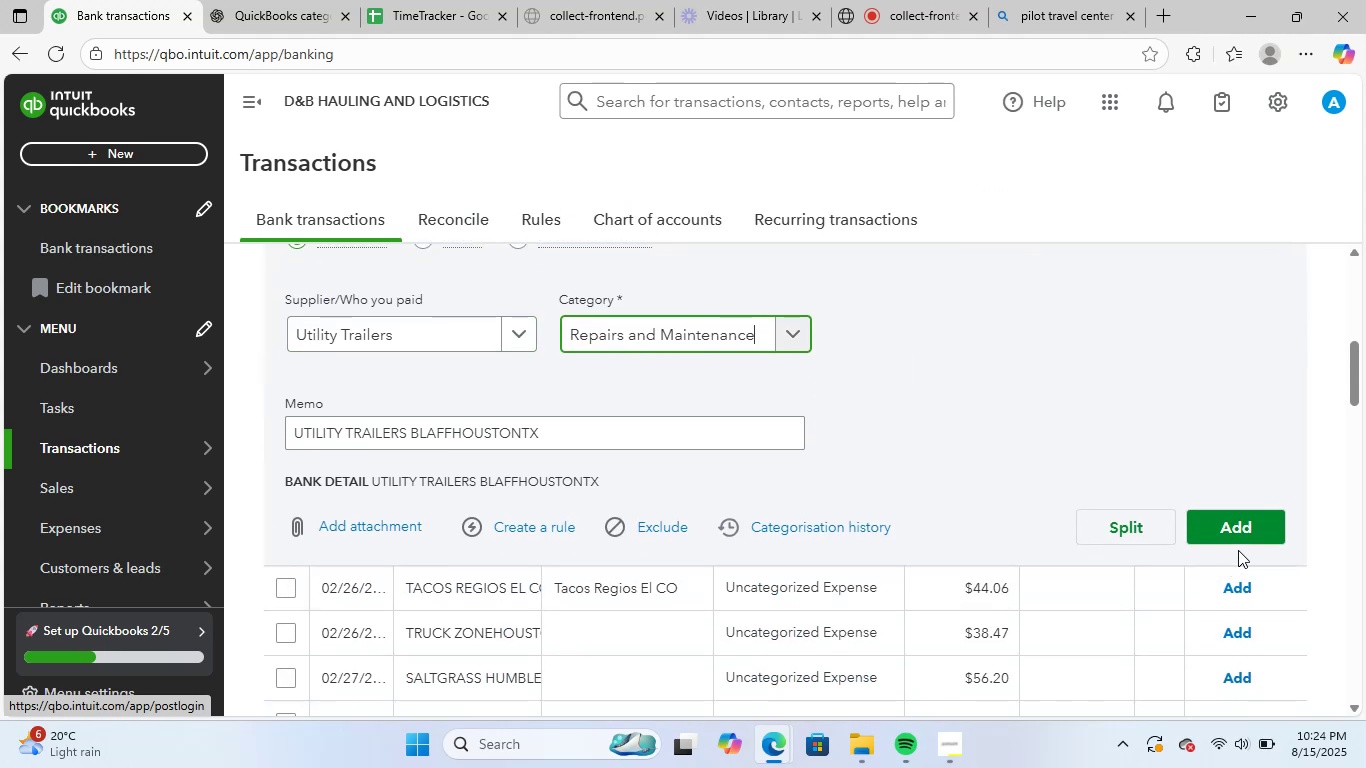 
left_click([1249, 535])
 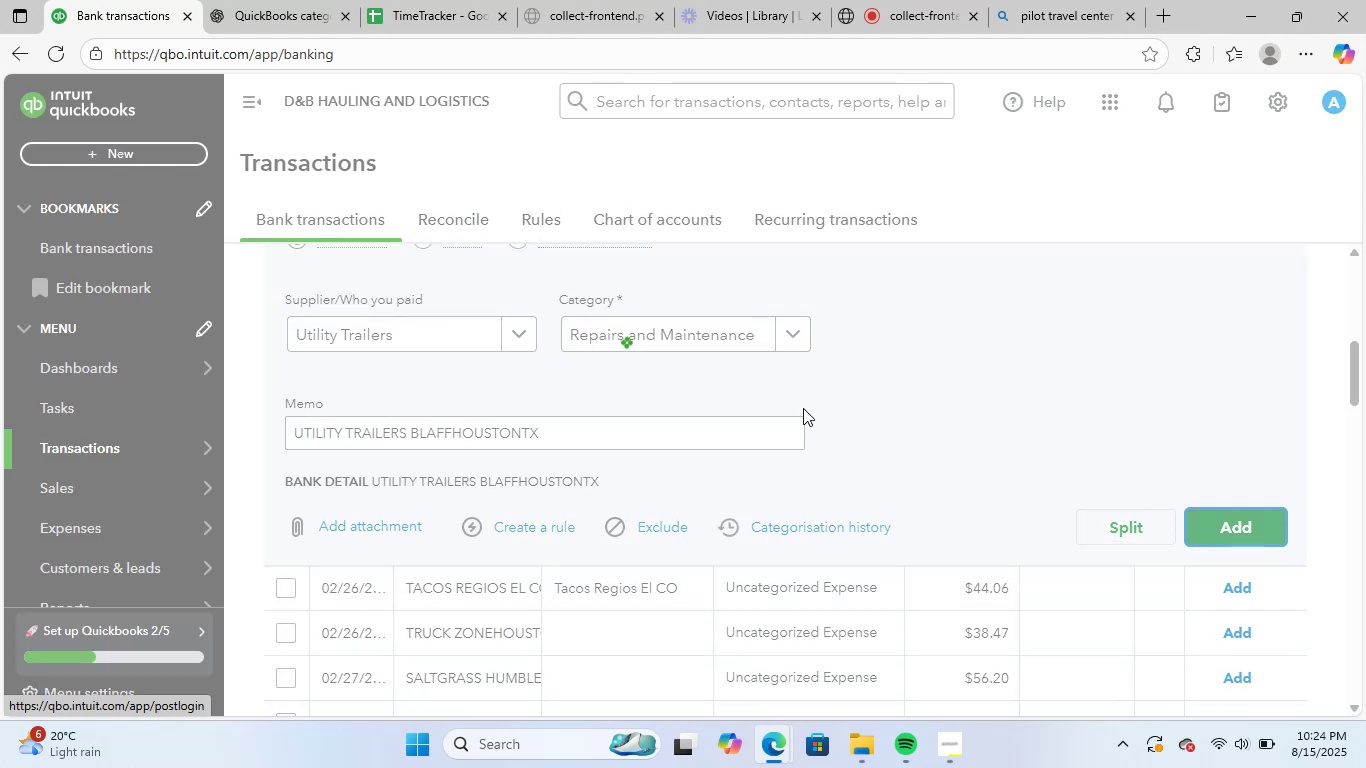 
scroll: coordinate [532, 416], scroll_direction: up, amount: 3.0
 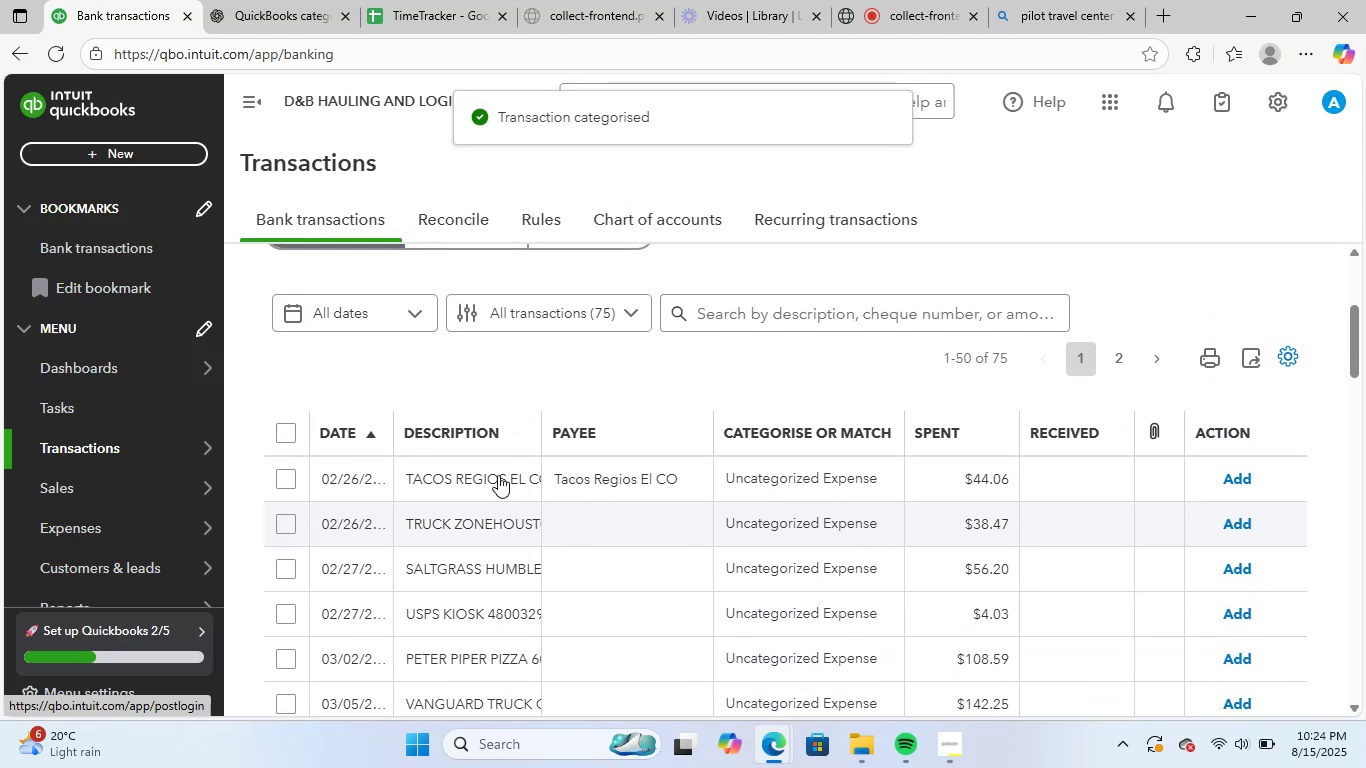 
left_click([489, 484])
 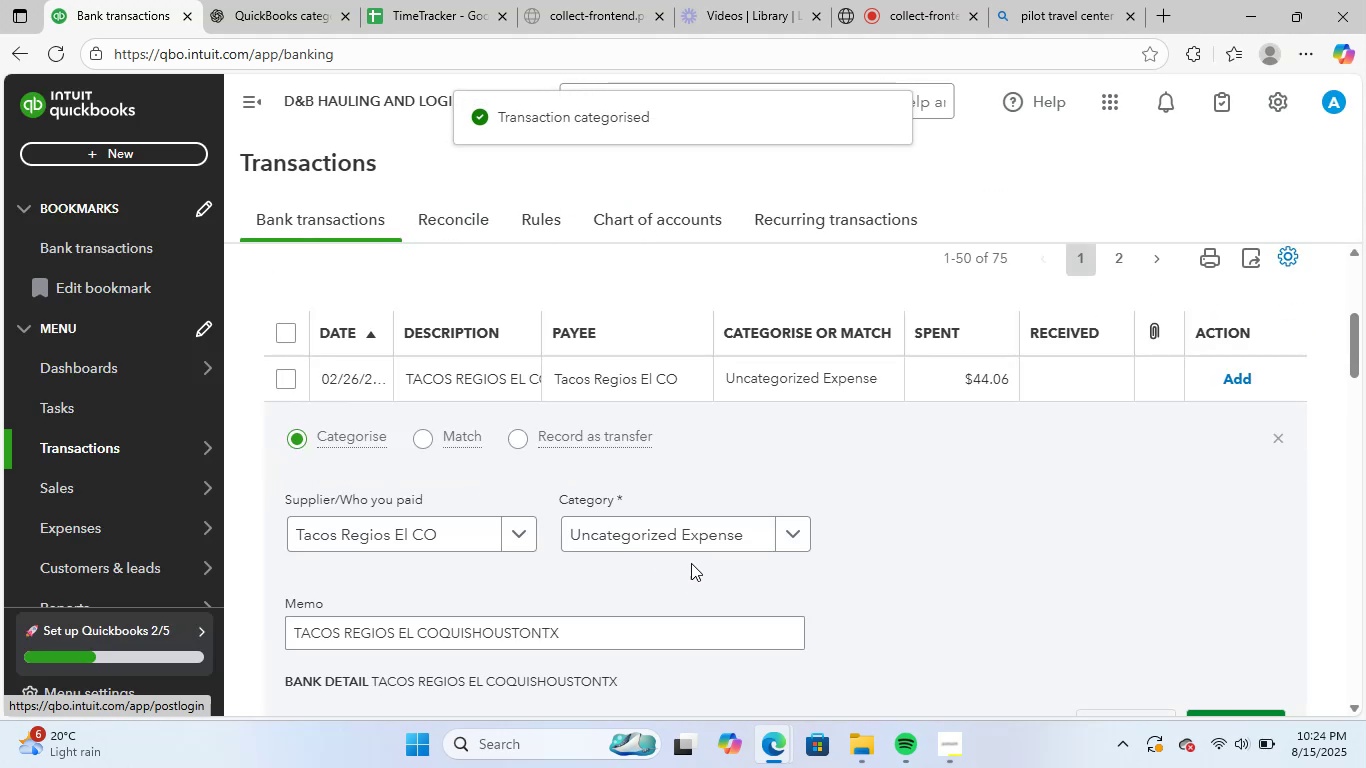 
left_click([706, 540])
 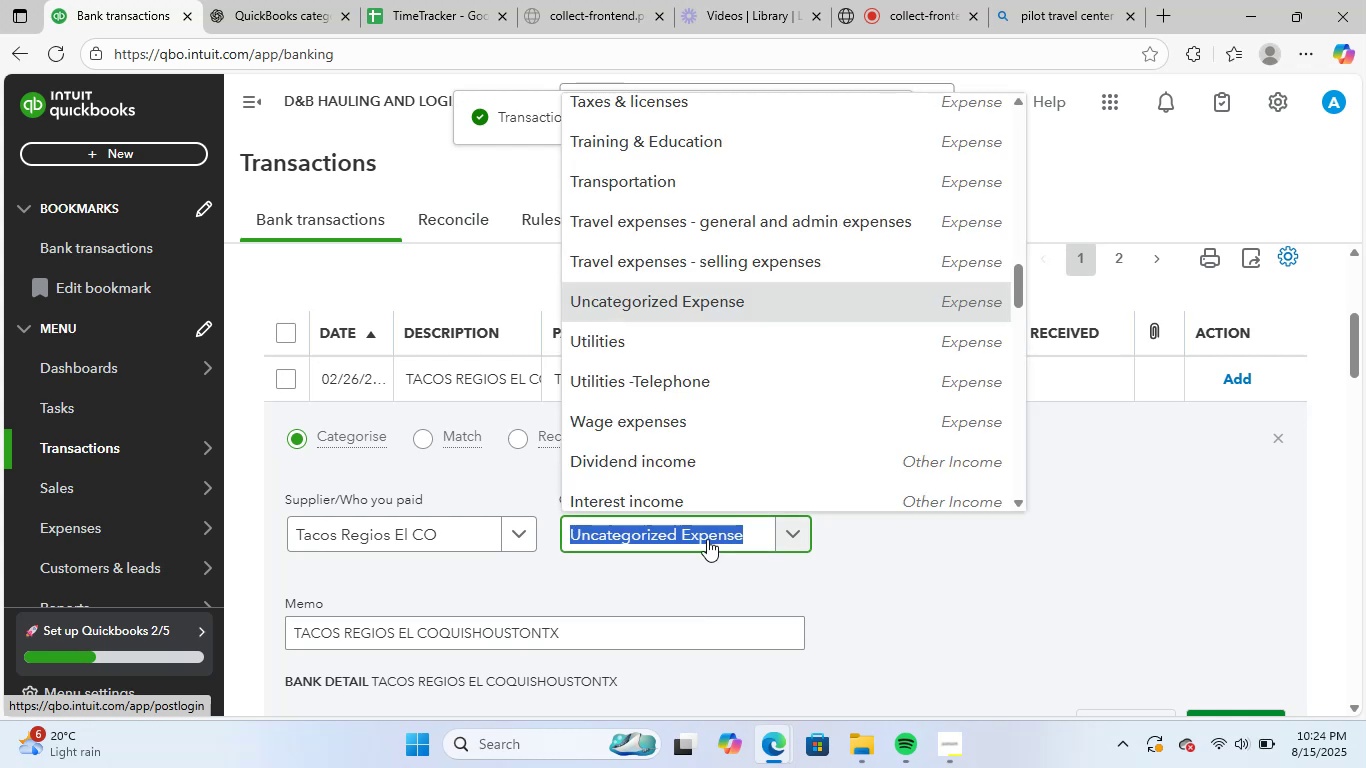 
type(mea)
 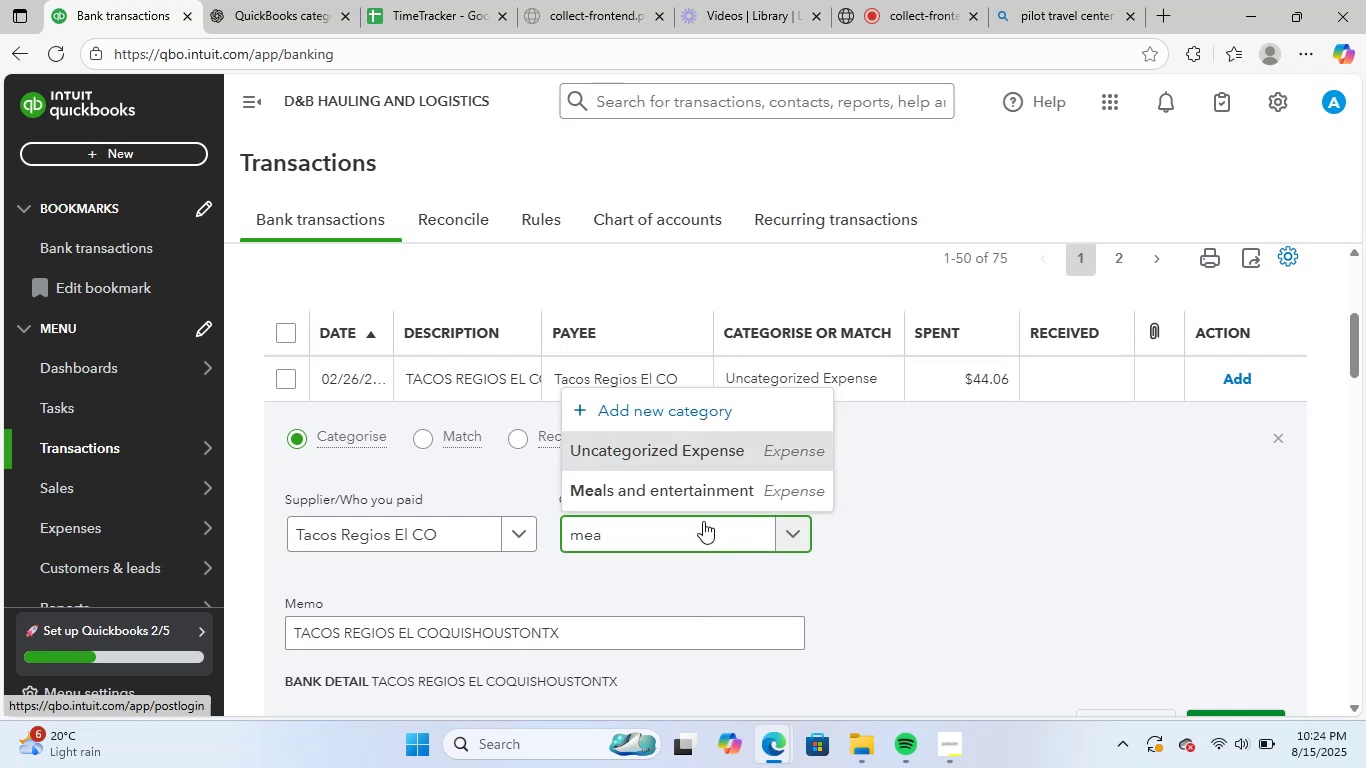 
left_click([747, 496])
 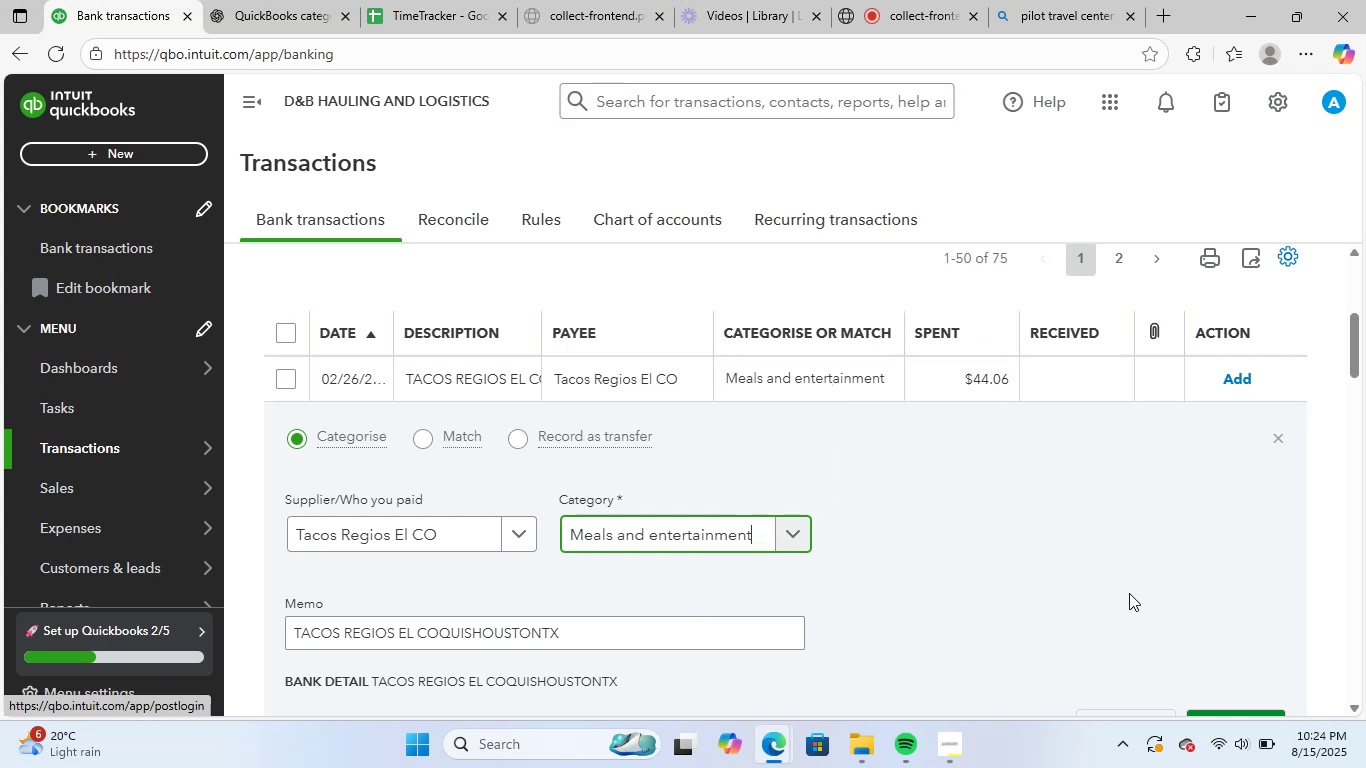 
scroll: coordinate [1131, 589], scroll_direction: down, amount: 2.0
 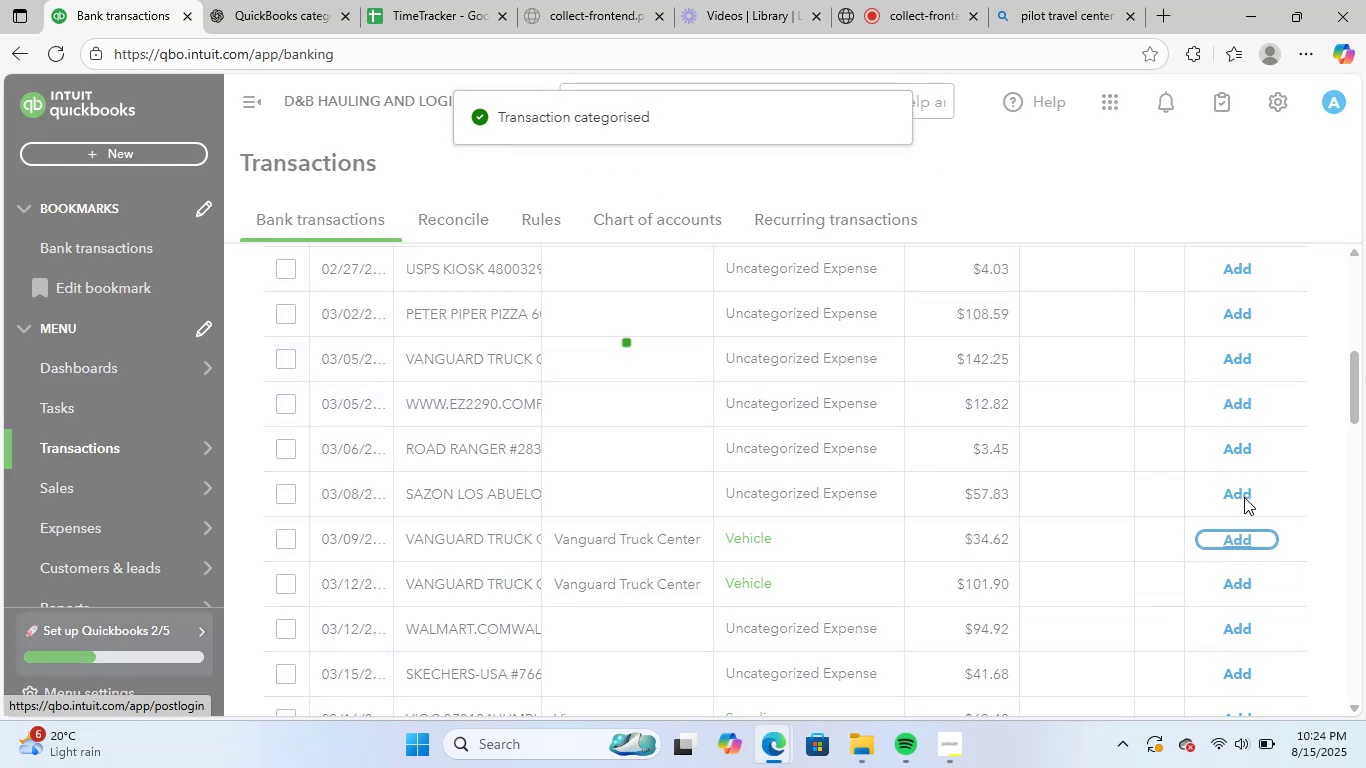 
wait(6.92)
 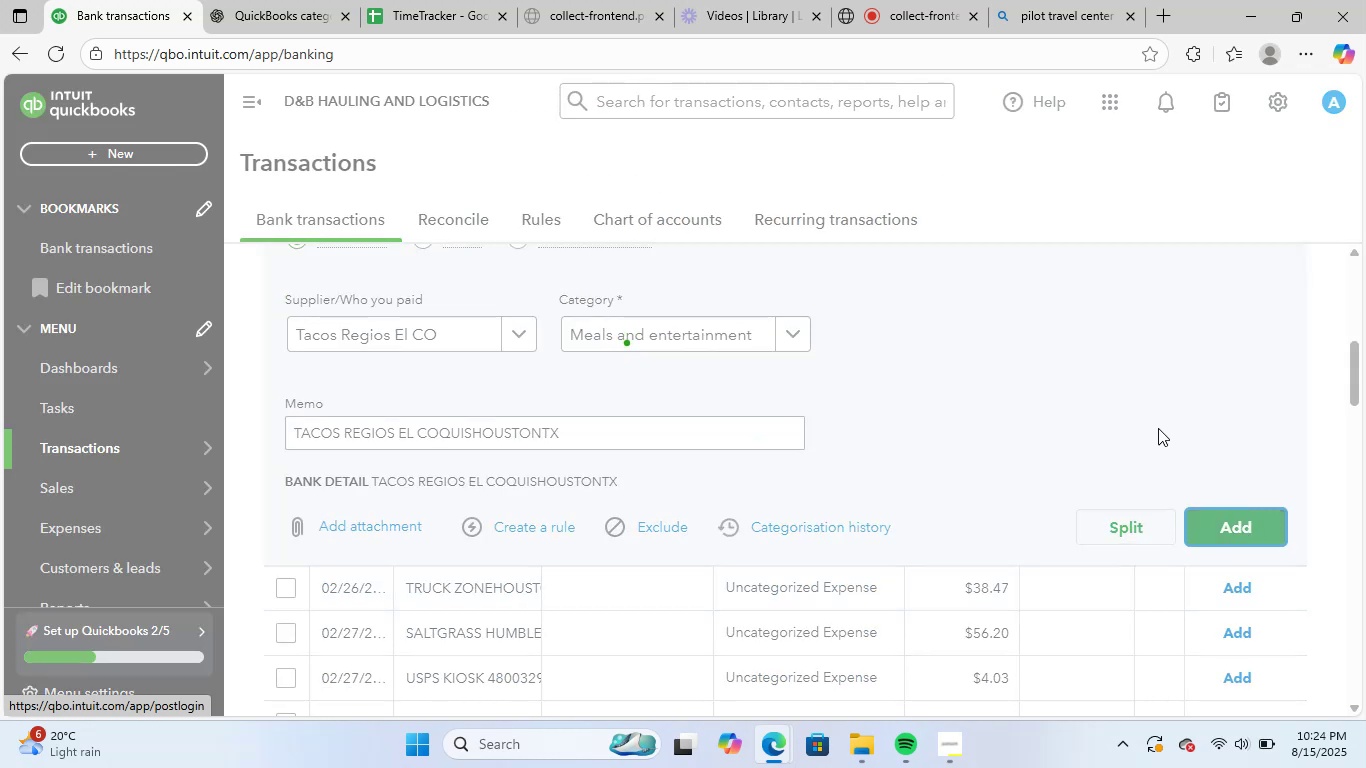 
left_click([1236, 534])
 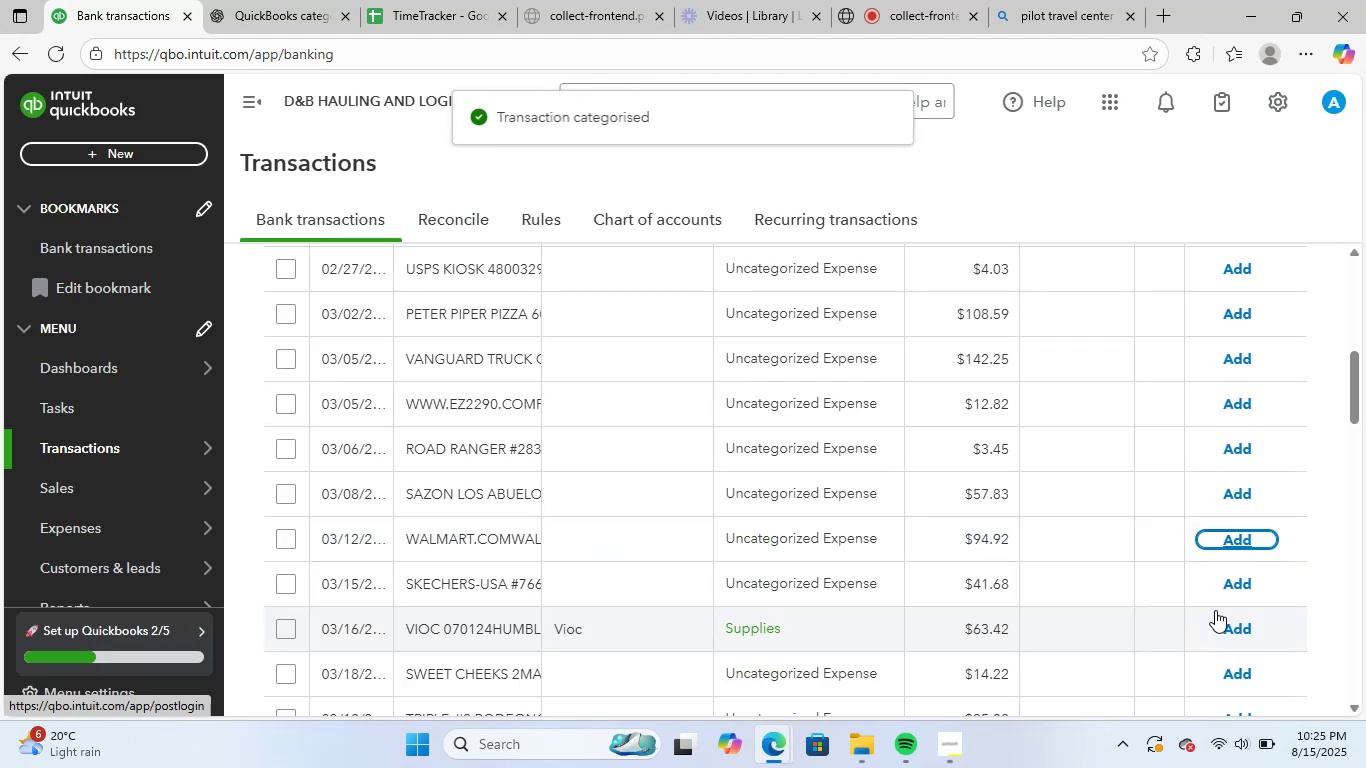 
left_click([1237, 627])
 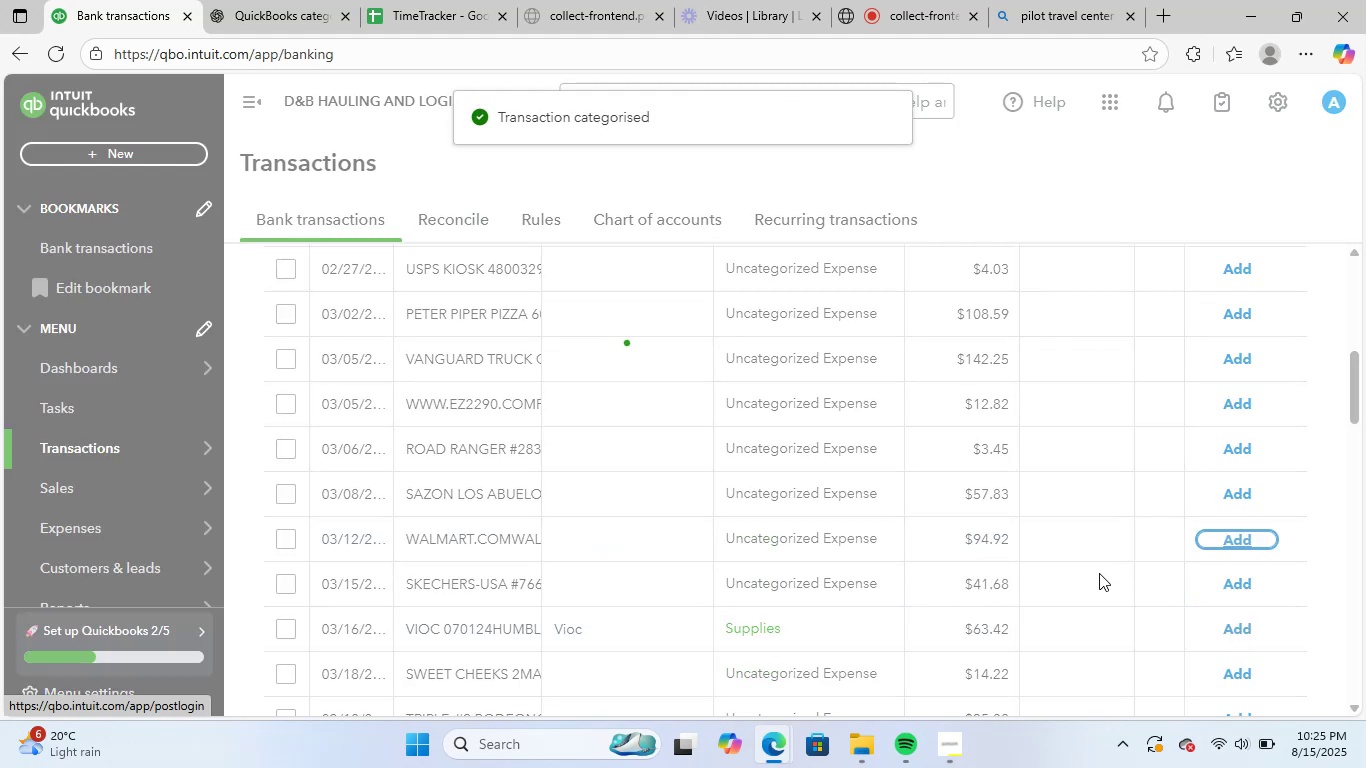 
scroll: coordinate [1079, 572], scroll_direction: down, amount: 23.0
 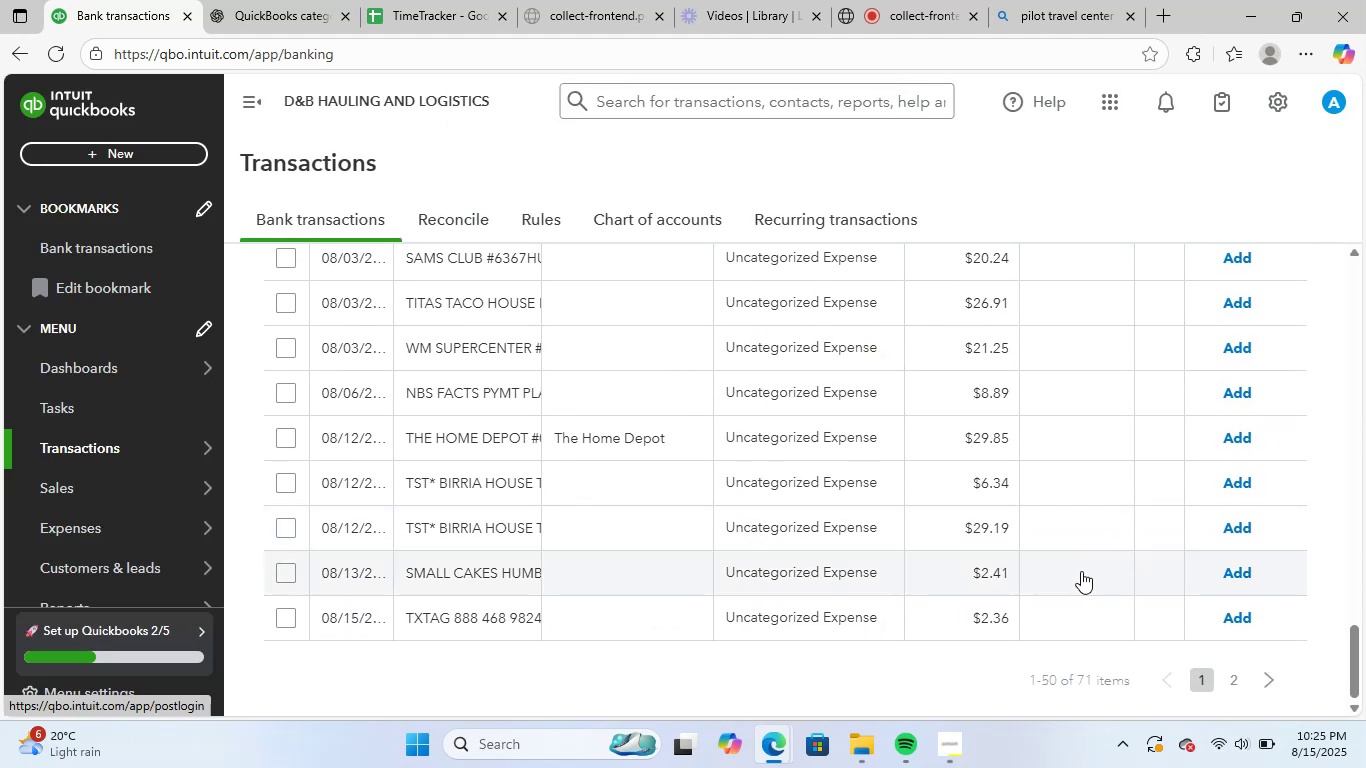 
scroll: coordinate [1084, 571], scroll_direction: up, amount: 20.0
 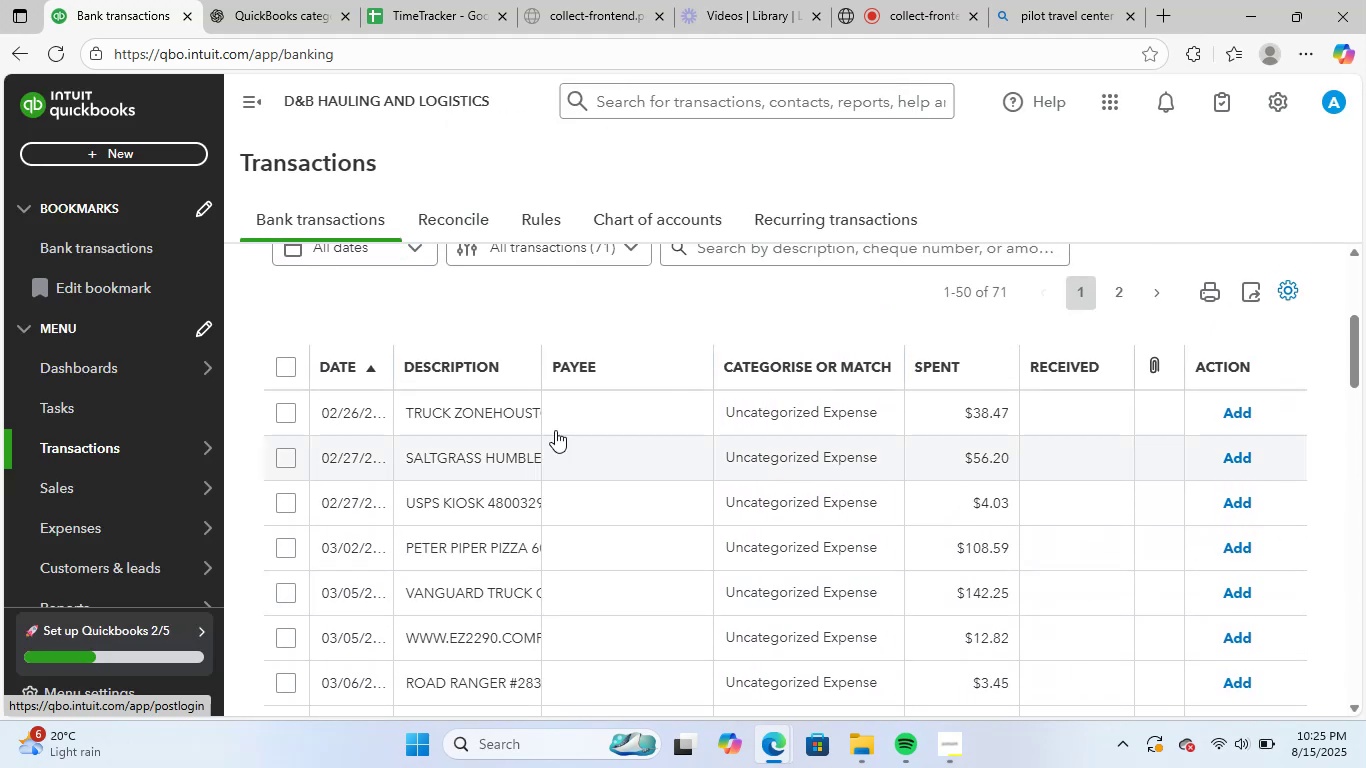 
left_click([484, 412])
 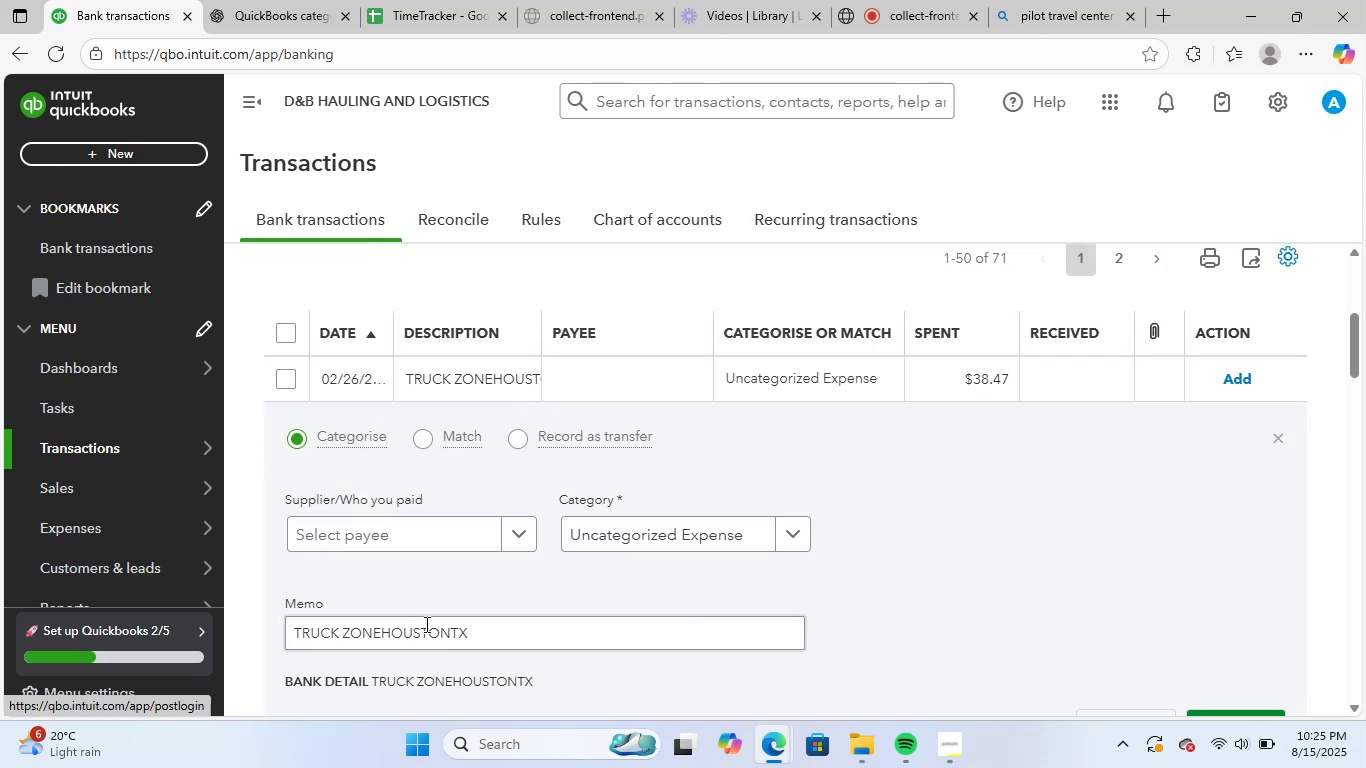 
left_click_drag(start_coordinate=[499, 626], to_coordinate=[191, 613])
 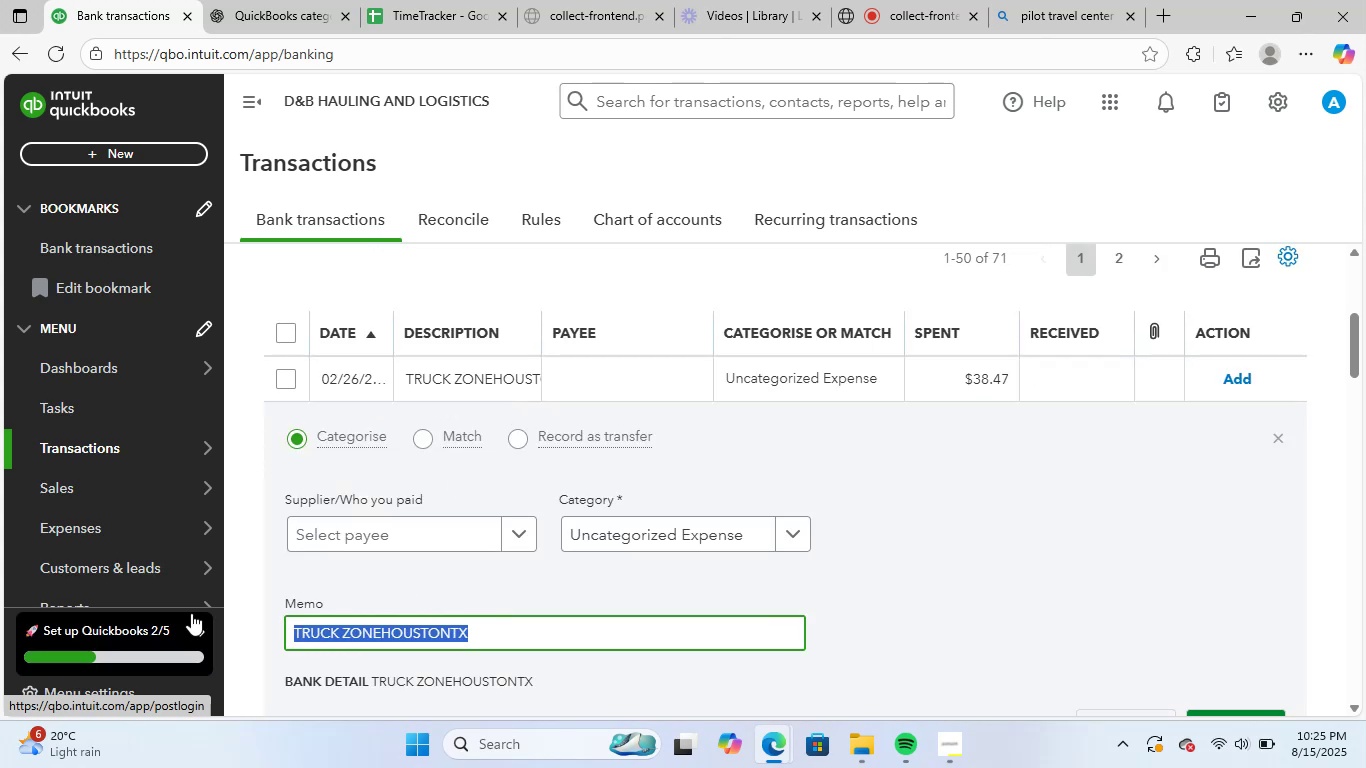 
key(Control+ControlLeft)
 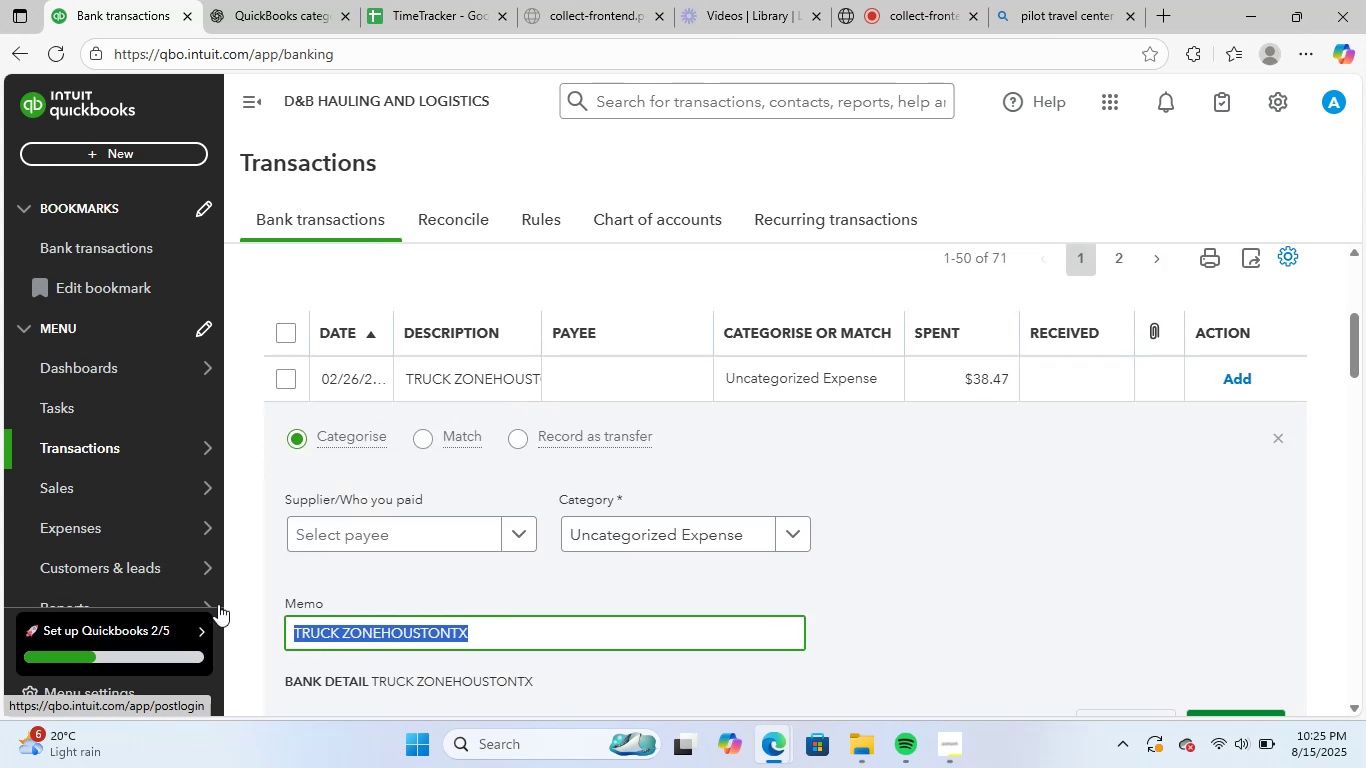 
key(Control+C)
 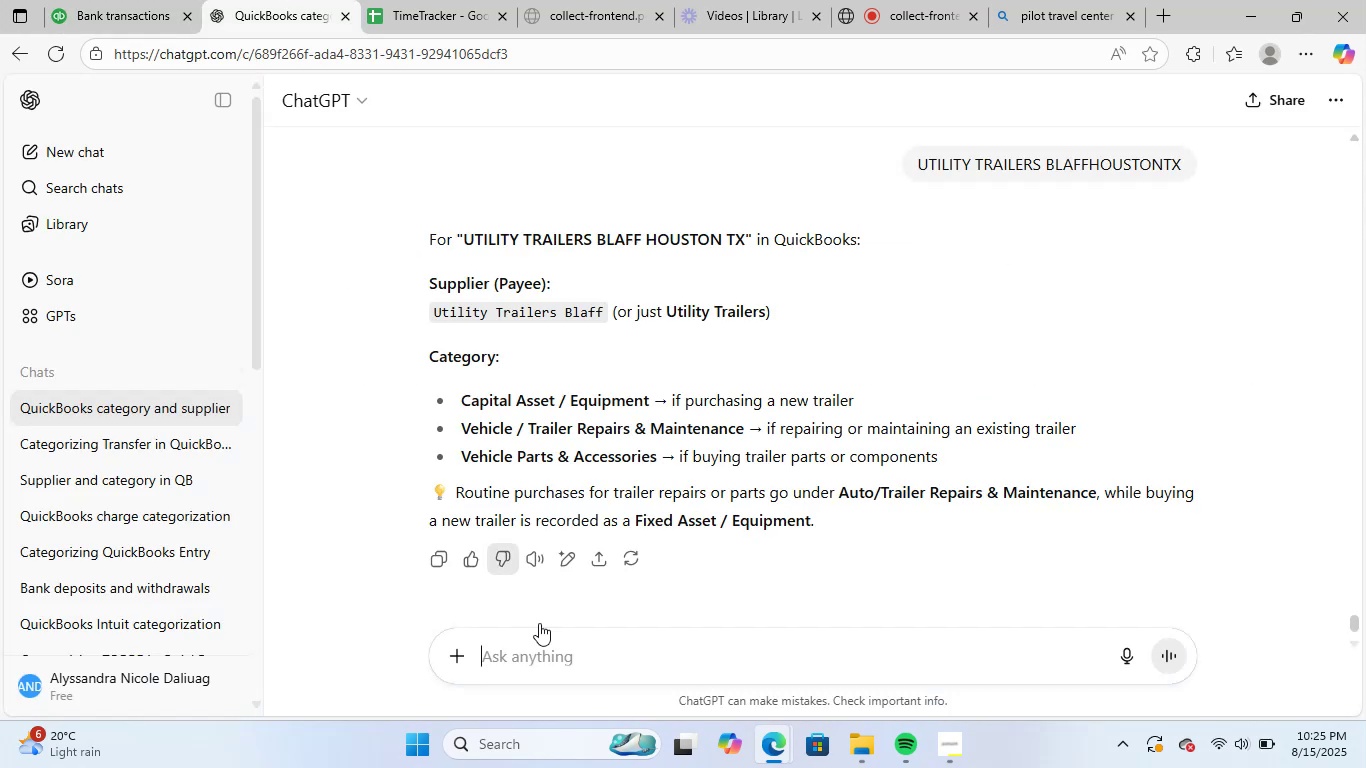 
left_click([579, 662])
 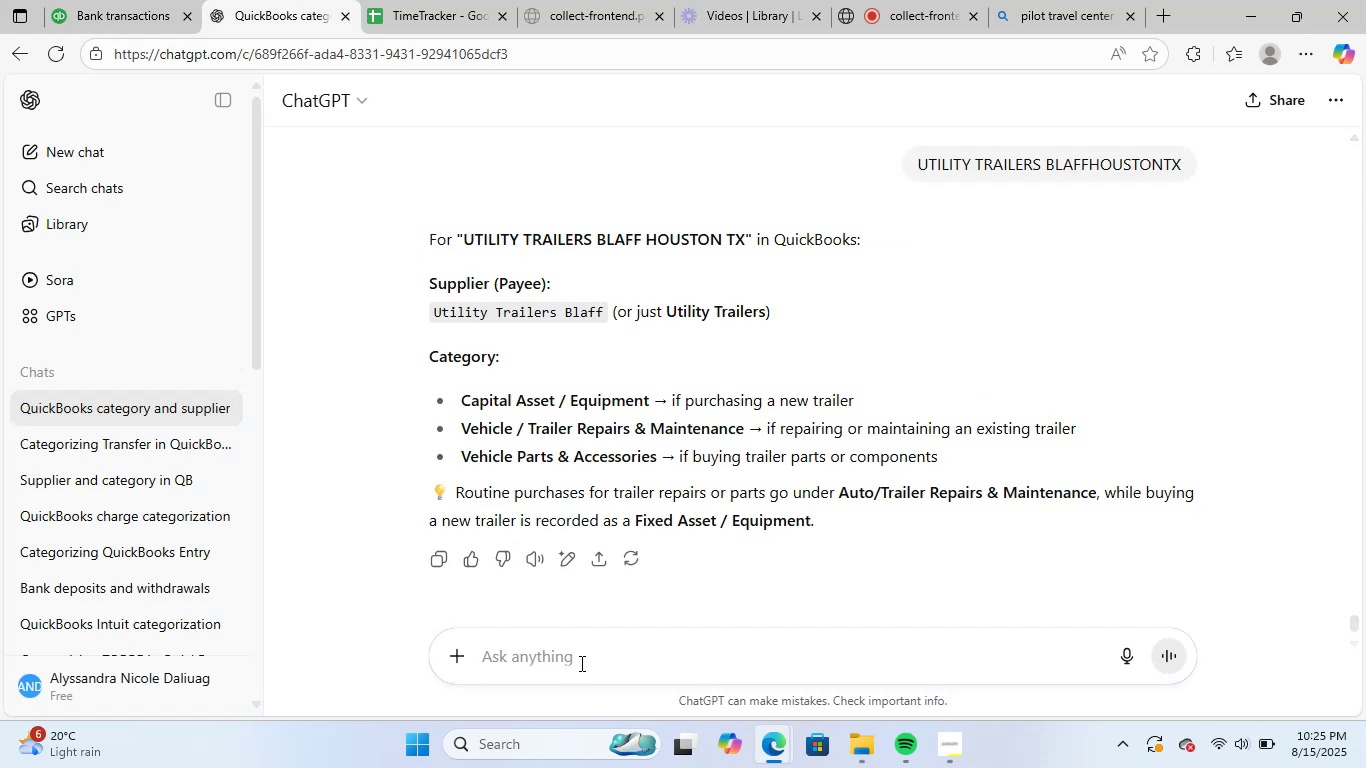 
key(Control+ControlLeft)
 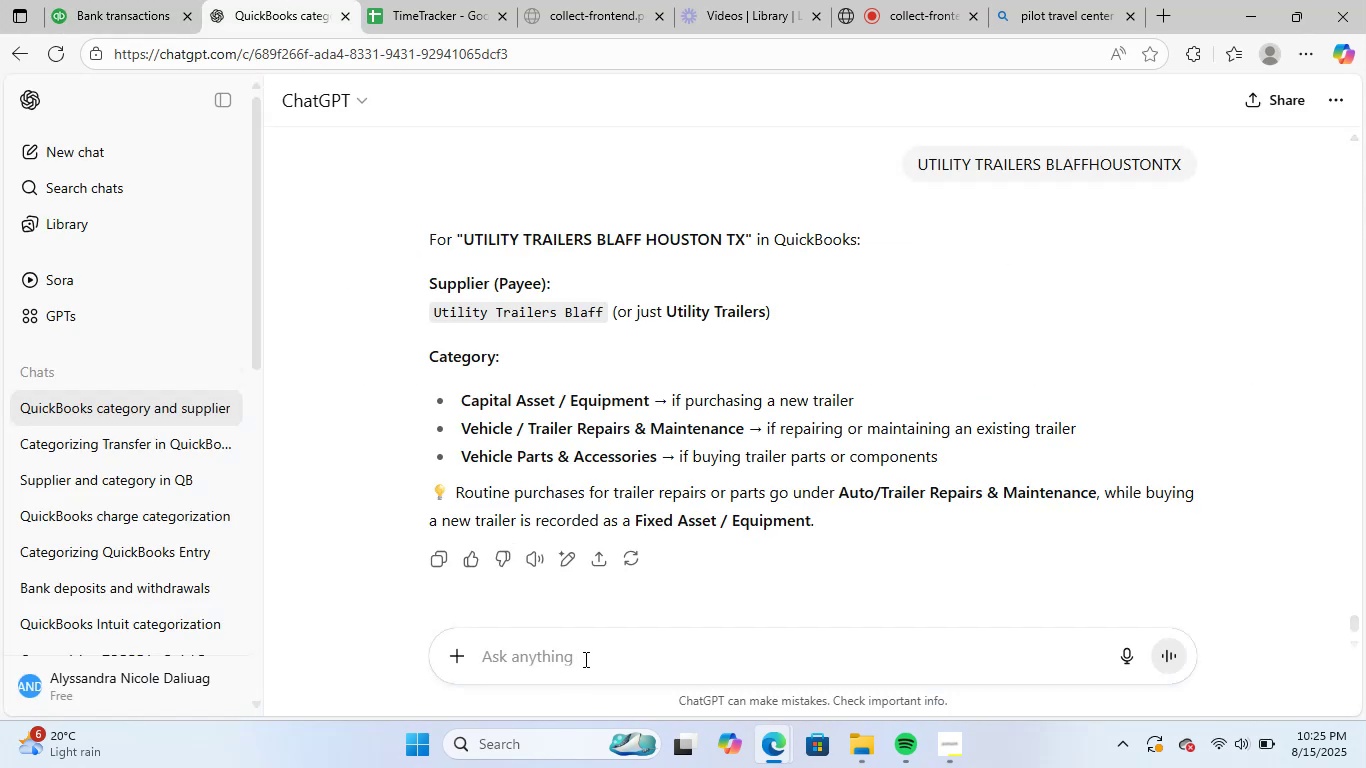 
key(Control+V)
 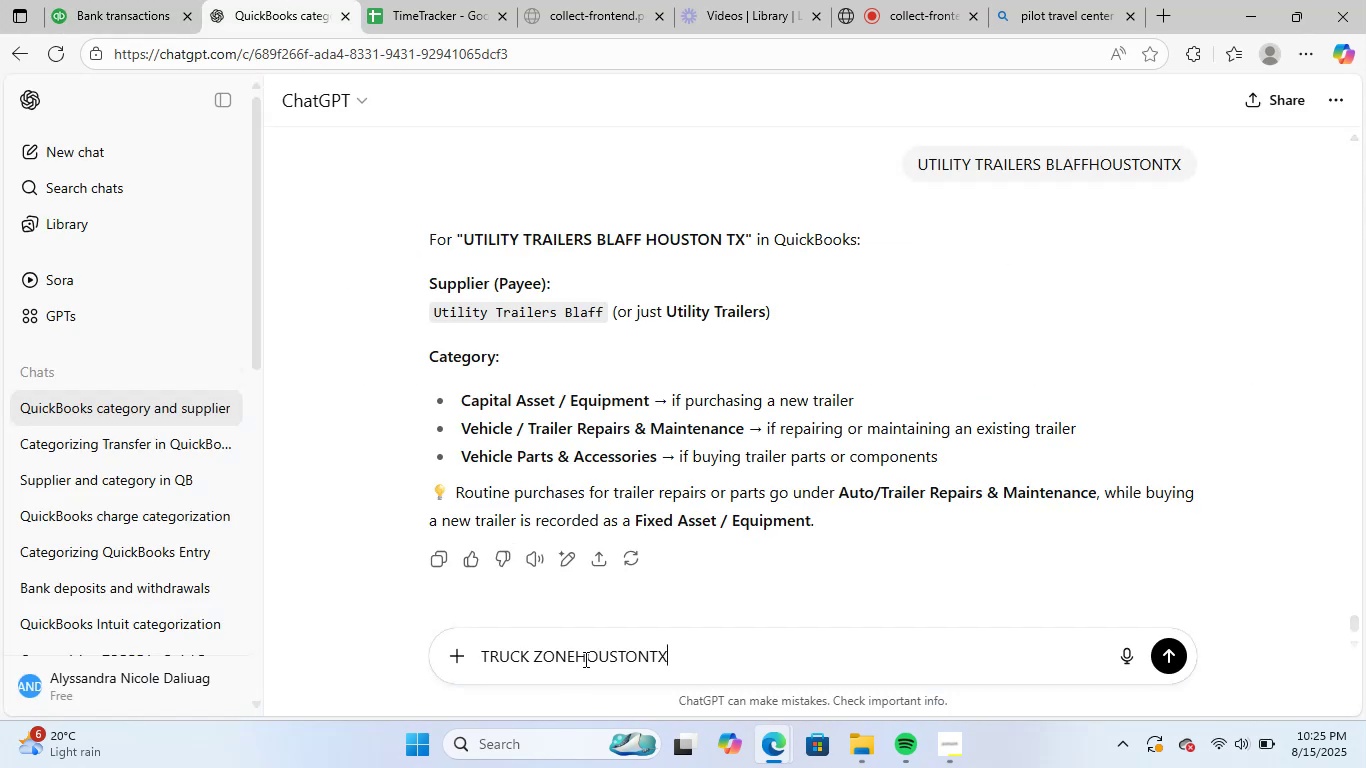 
key(NumpadEnter)
 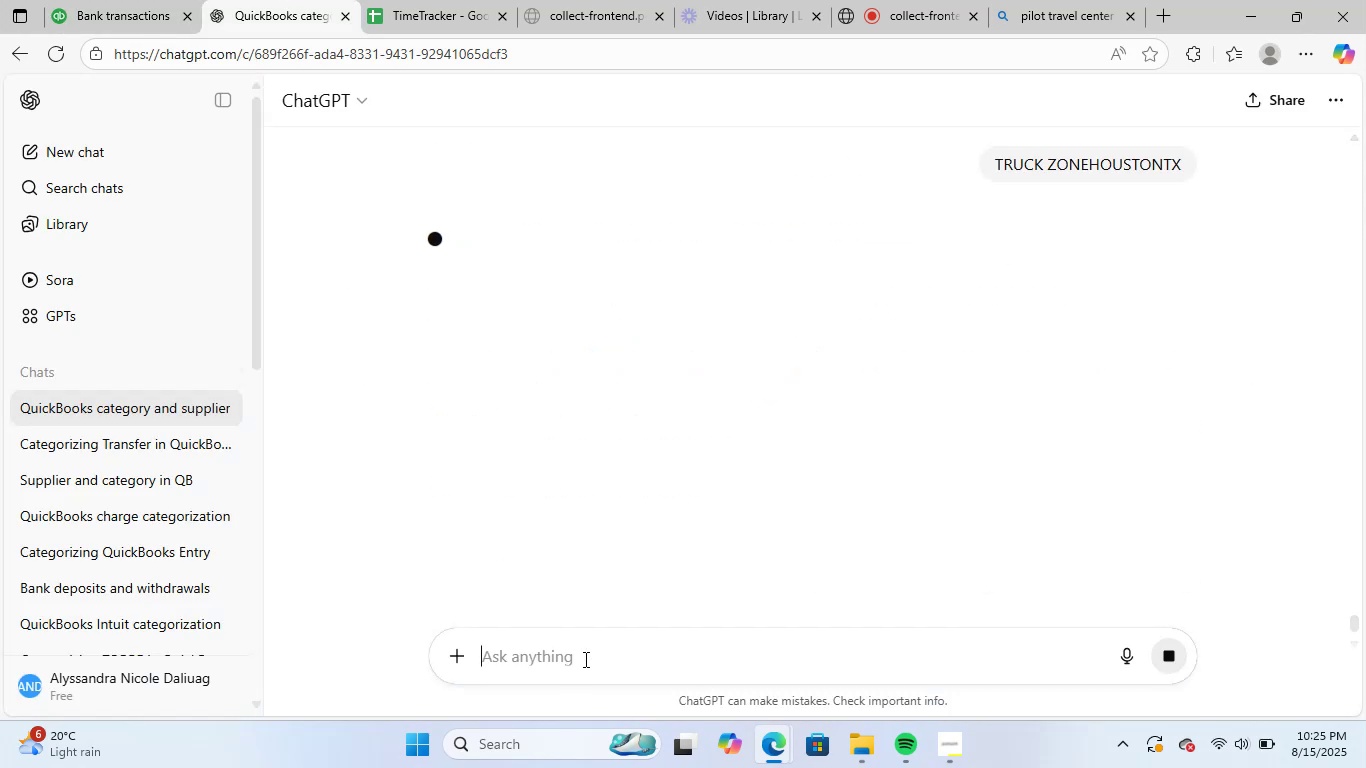 
wait(10.35)
 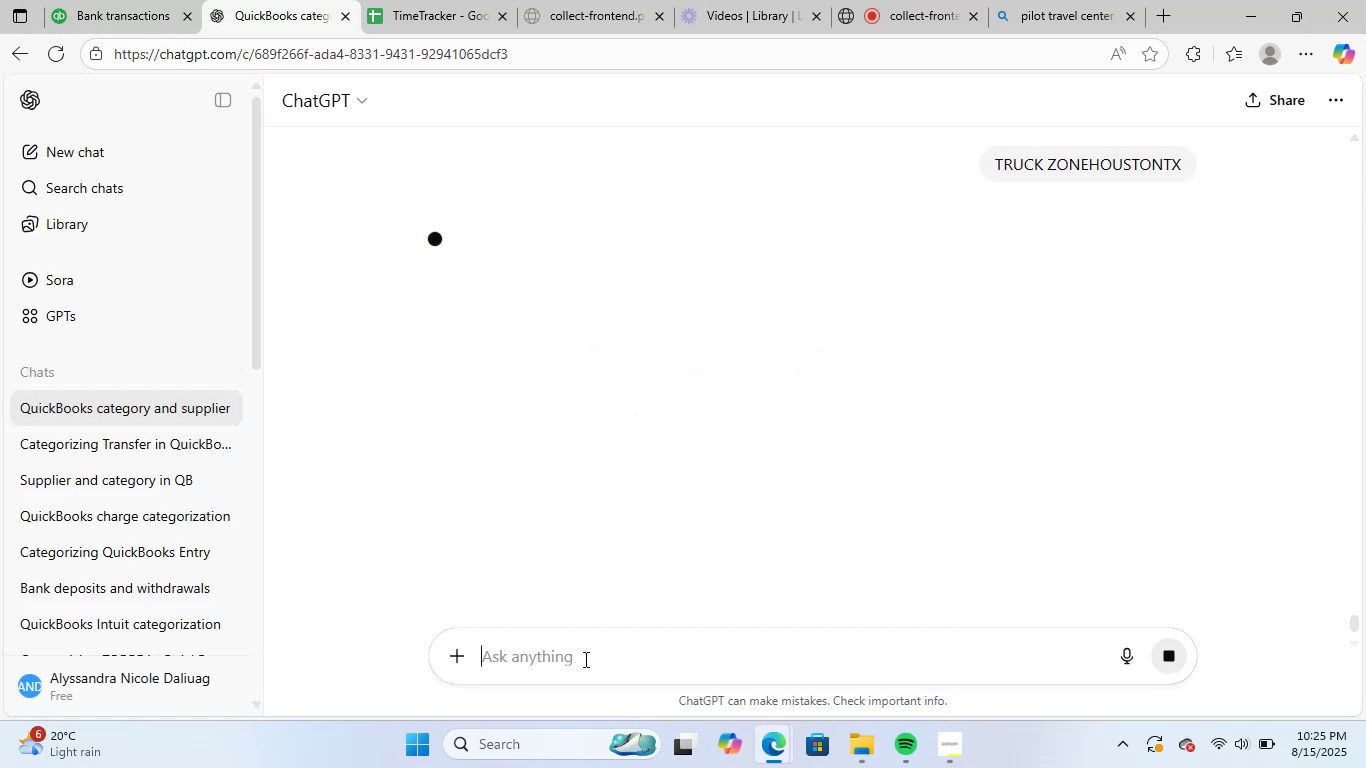 
left_click([126, 0])
 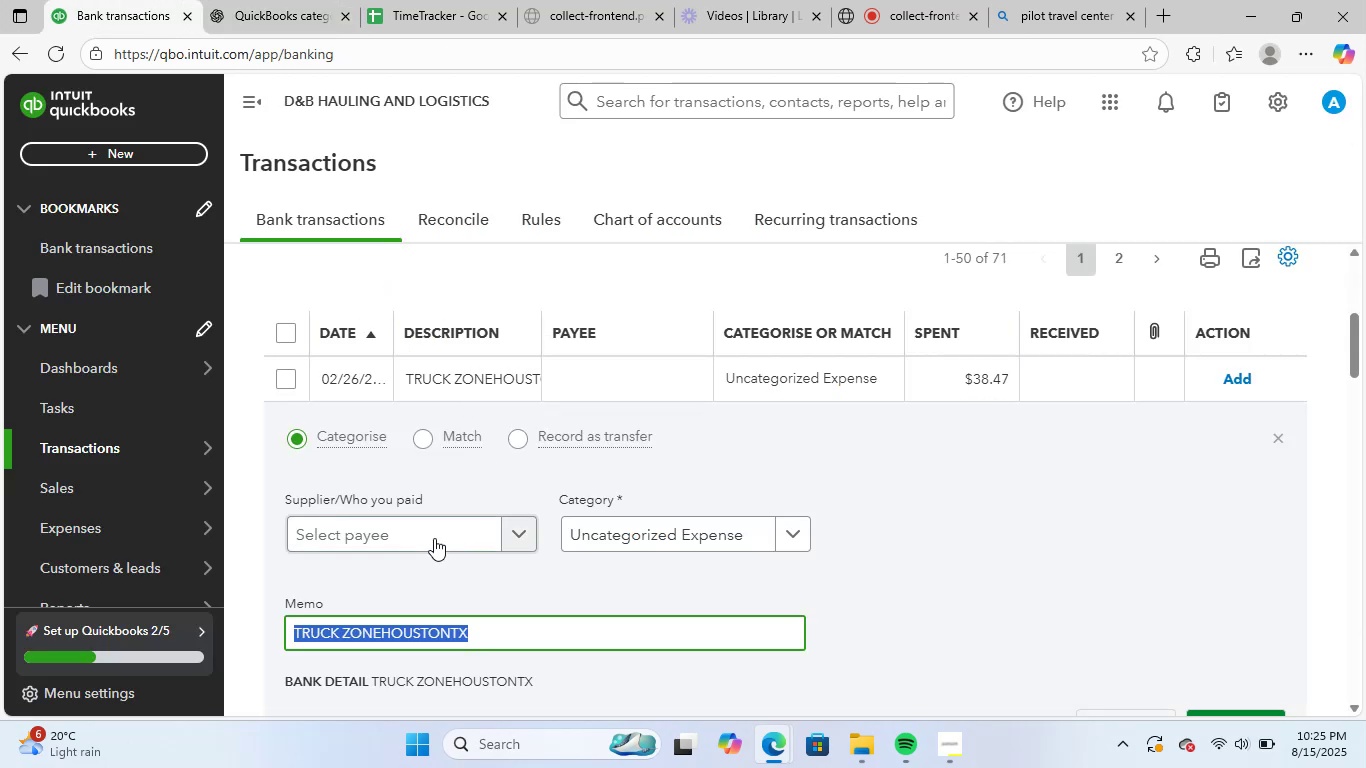 
left_click([434, 538])
 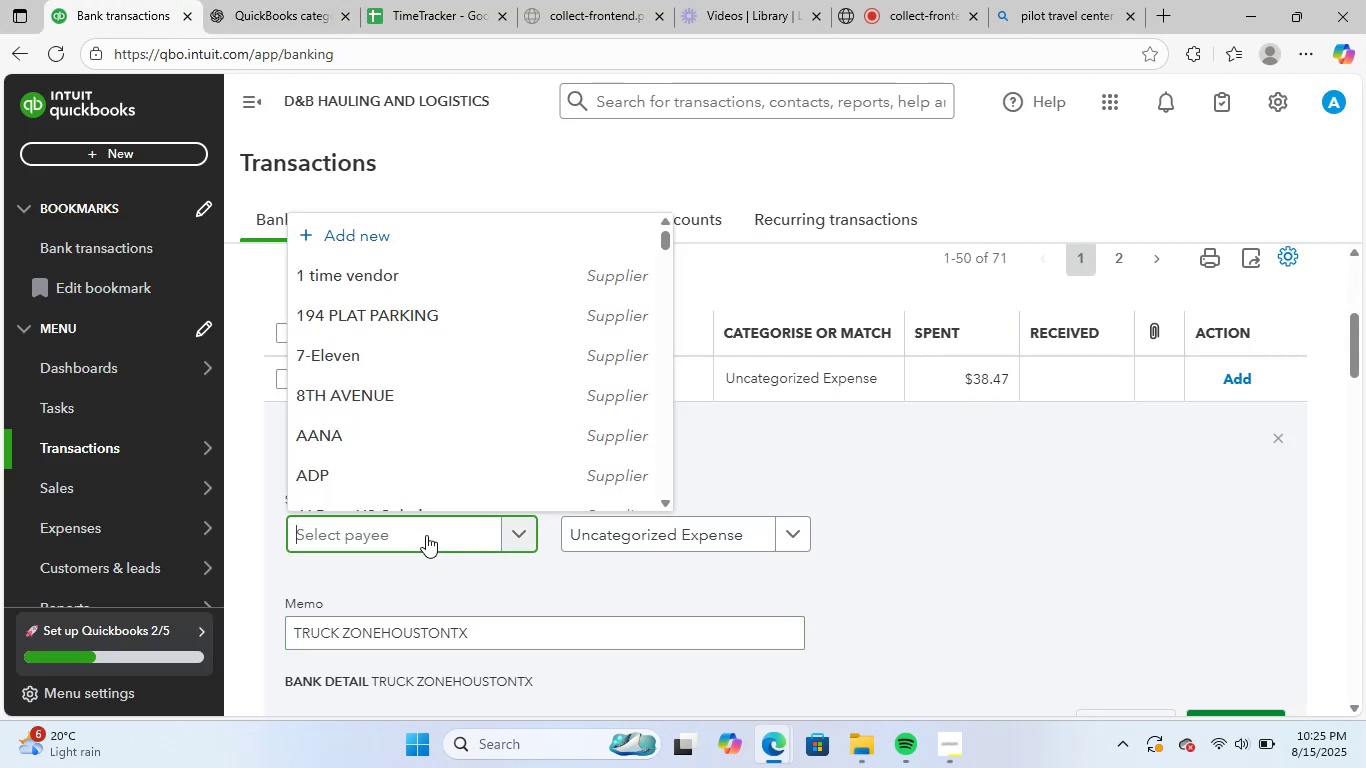 
type(te)
key(Backspace)
type(ruc)
 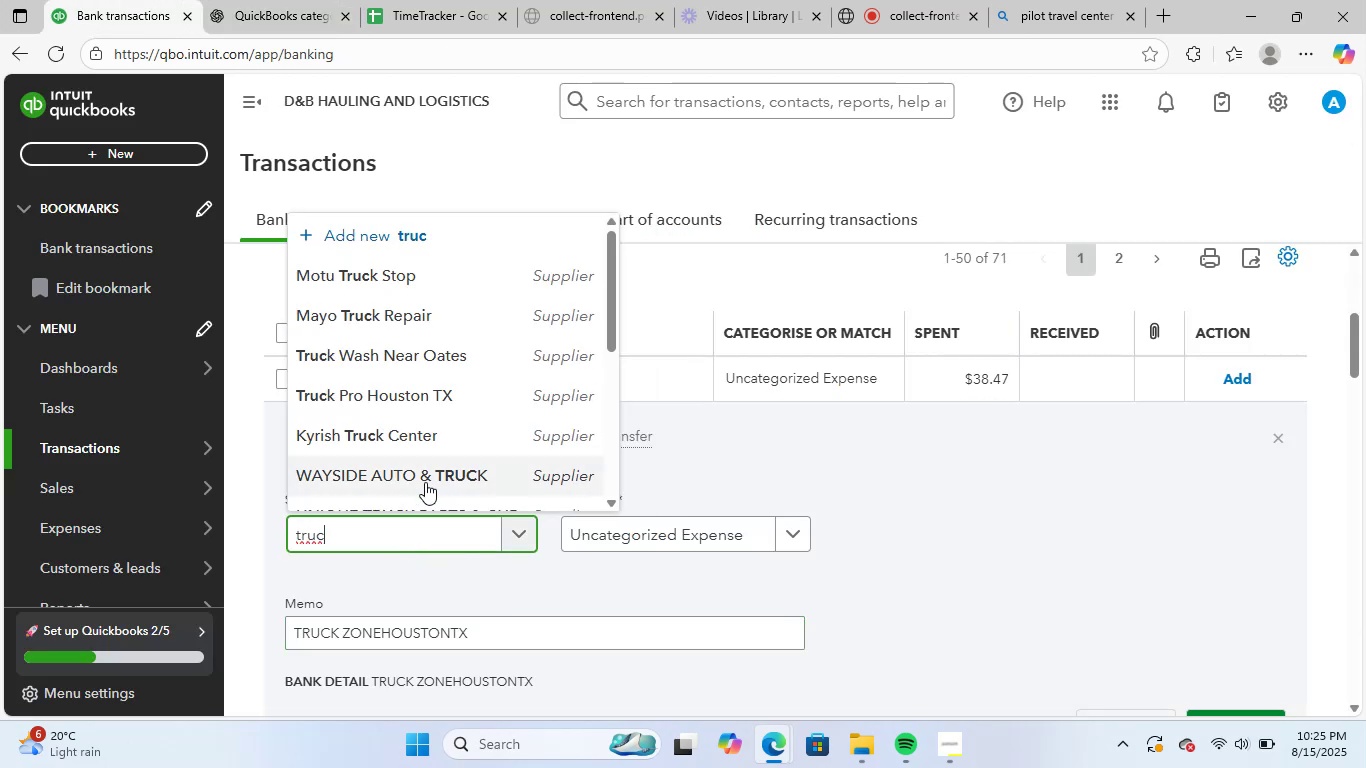 
scroll: coordinate [534, 443], scroll_direction: down, amount: 7.0
 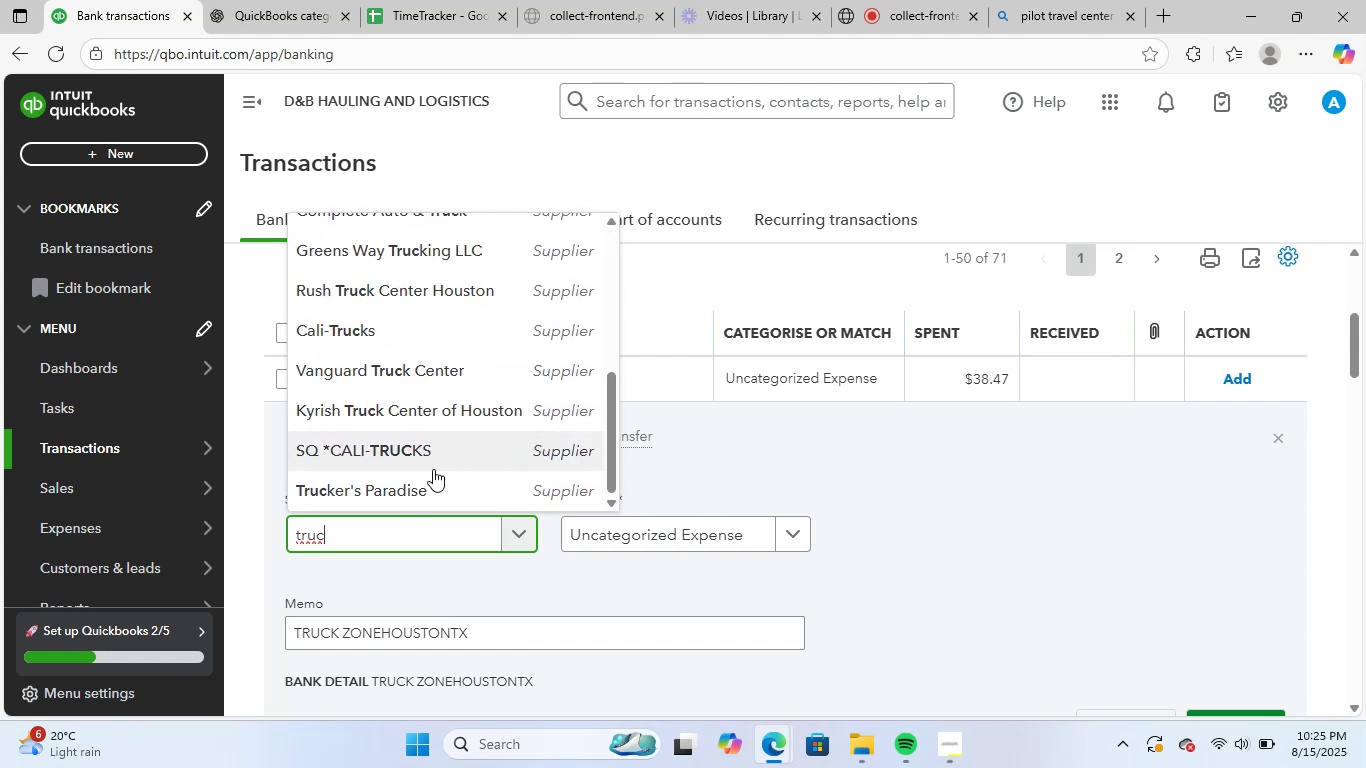 
scroll: coordinate [408, 487], scroll_direction: up, amount: 3.0
 